 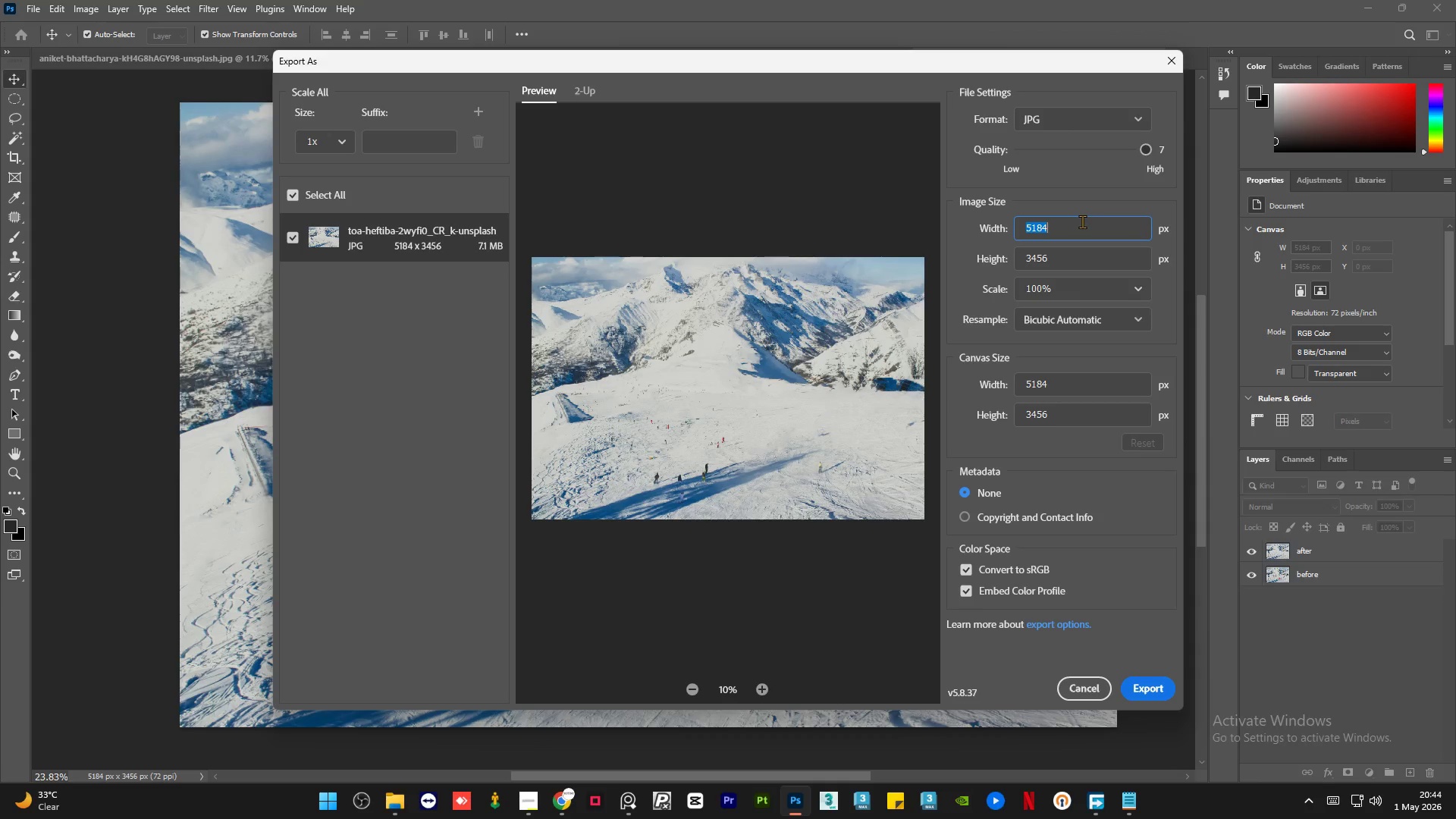 
key(Numpad3)
 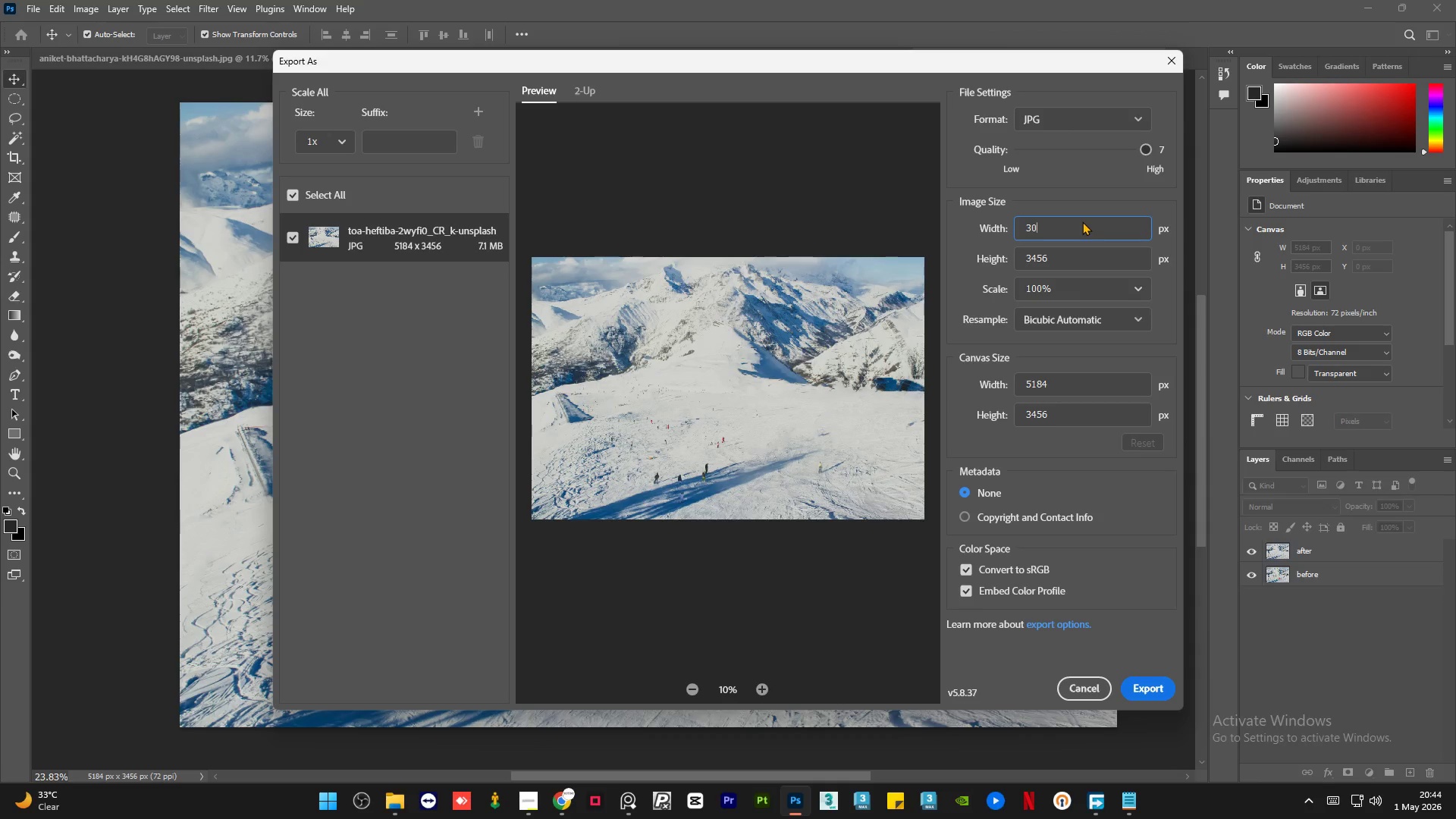 
key(Numpad0)
 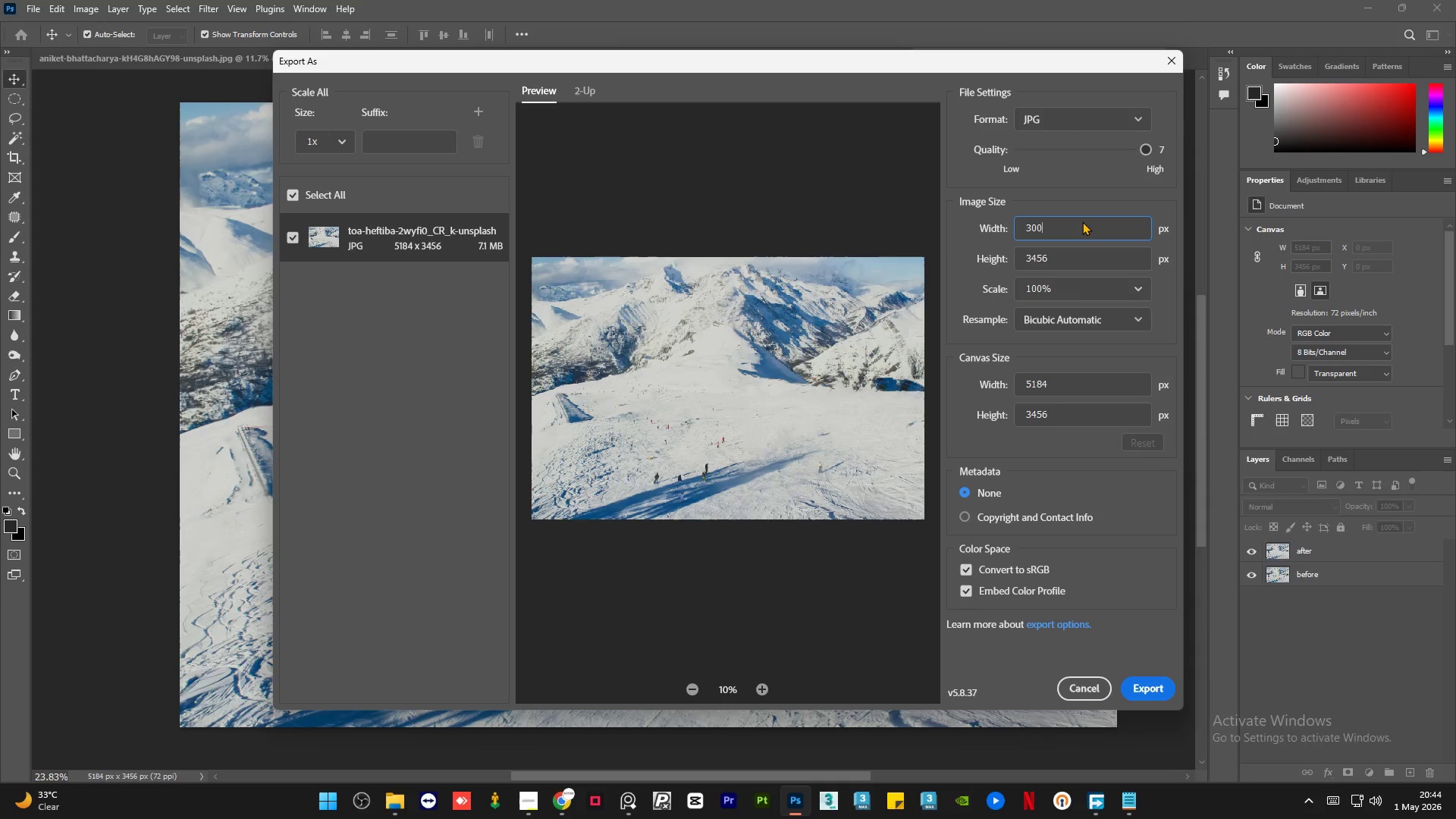 
key(Numpad0)
 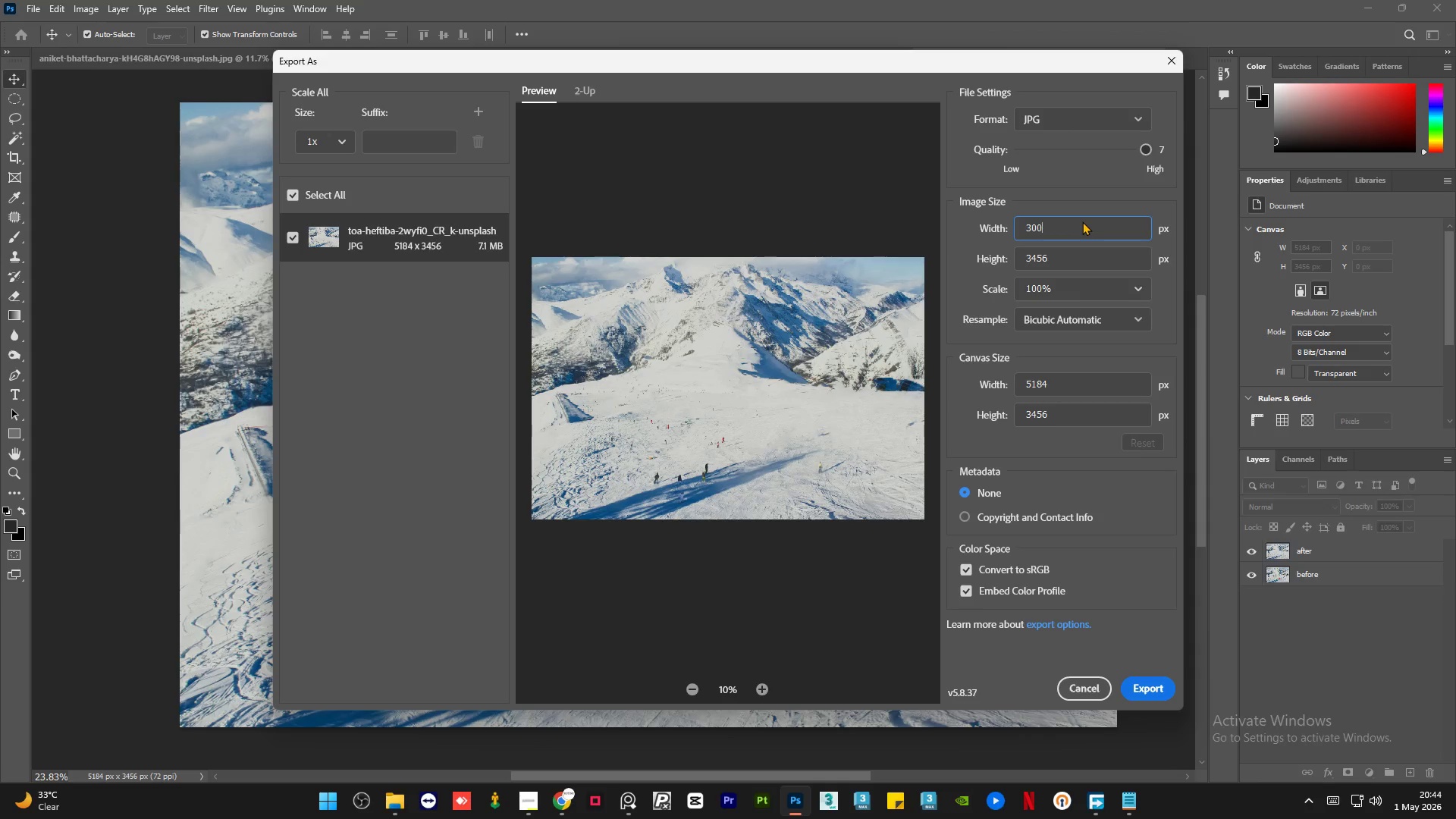 
key(Numpad0)
 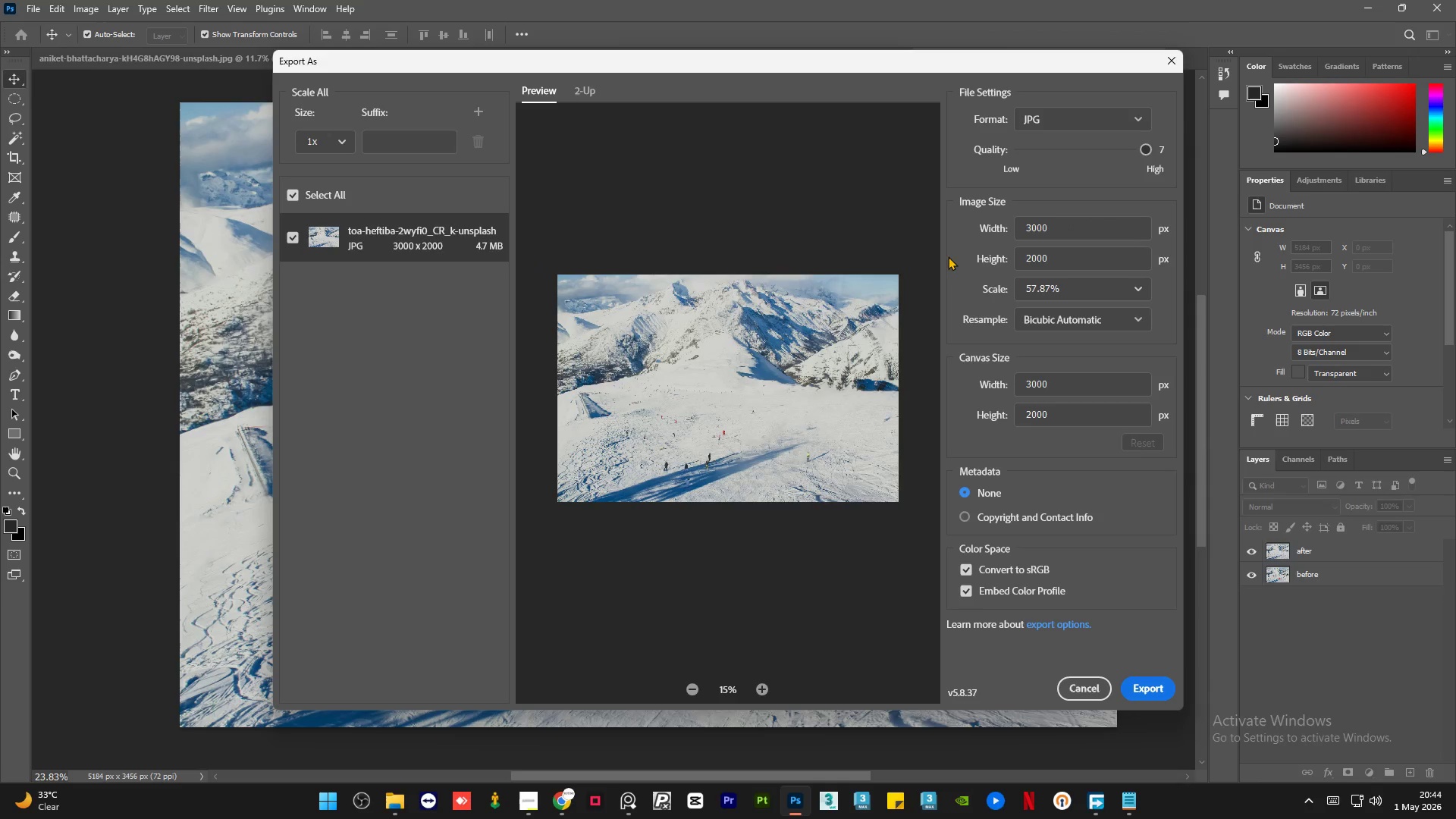 
left_click([1147, 688])
 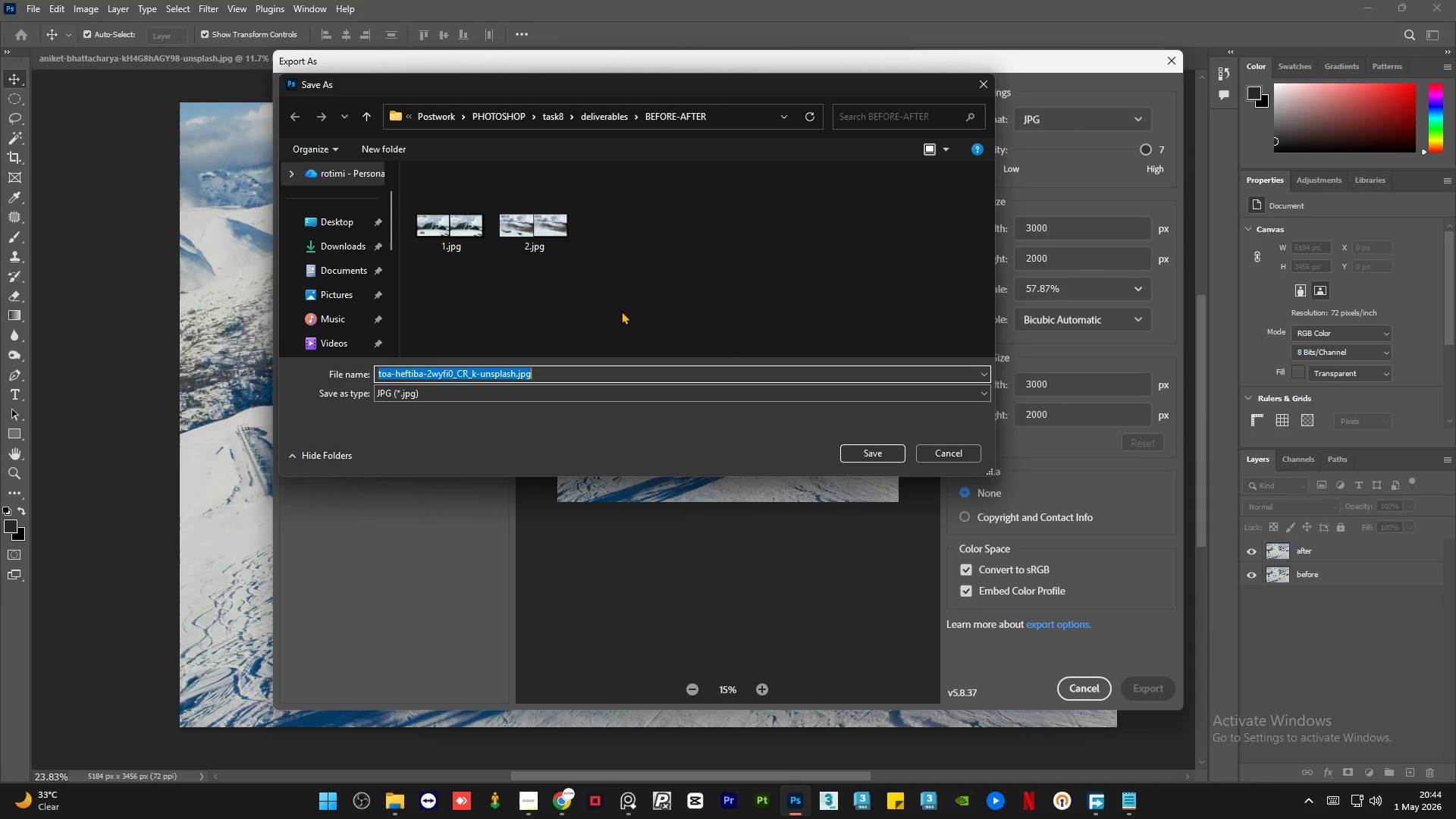 
left_click([620, 310])
 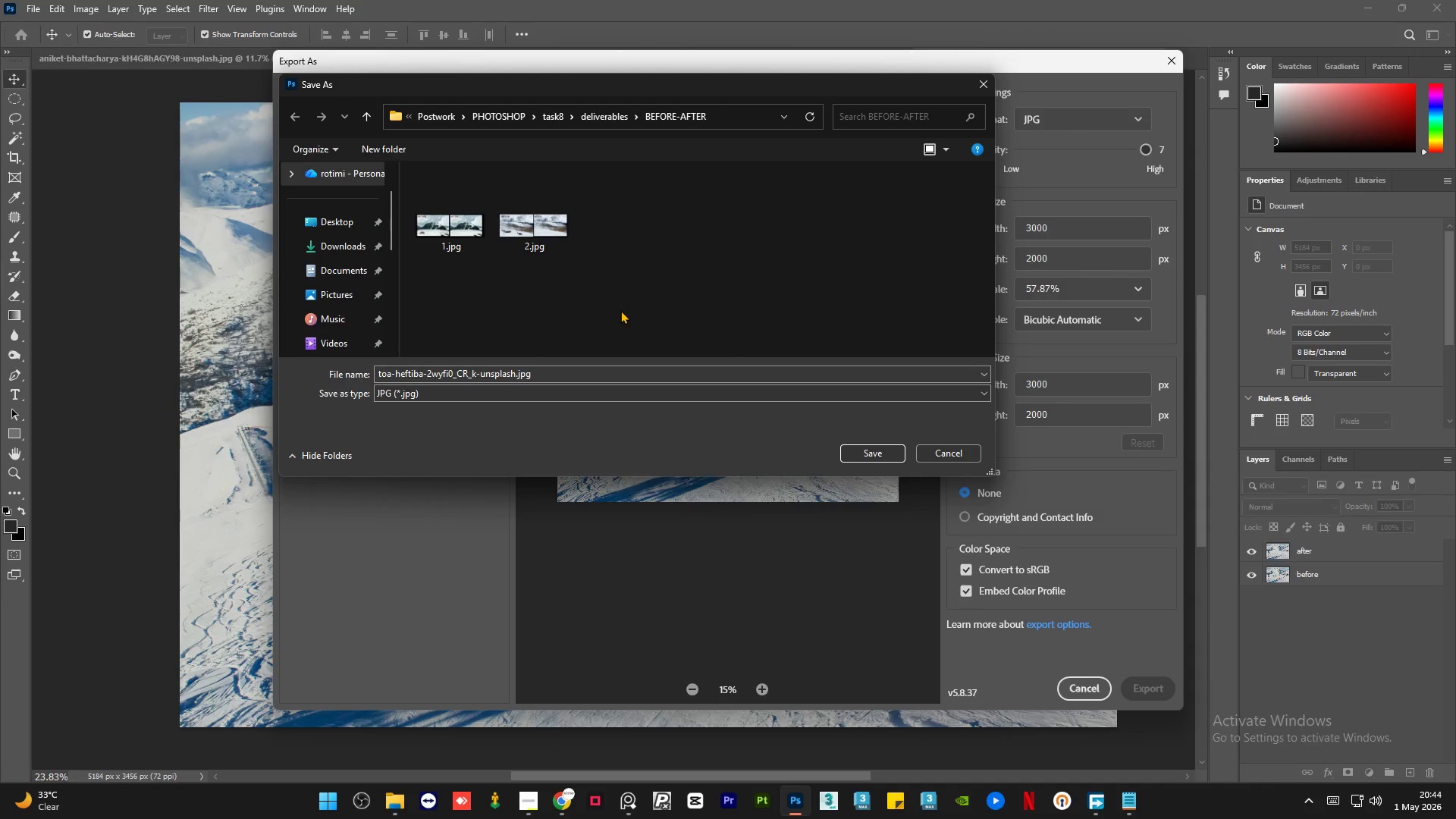 
key(Backspace)
 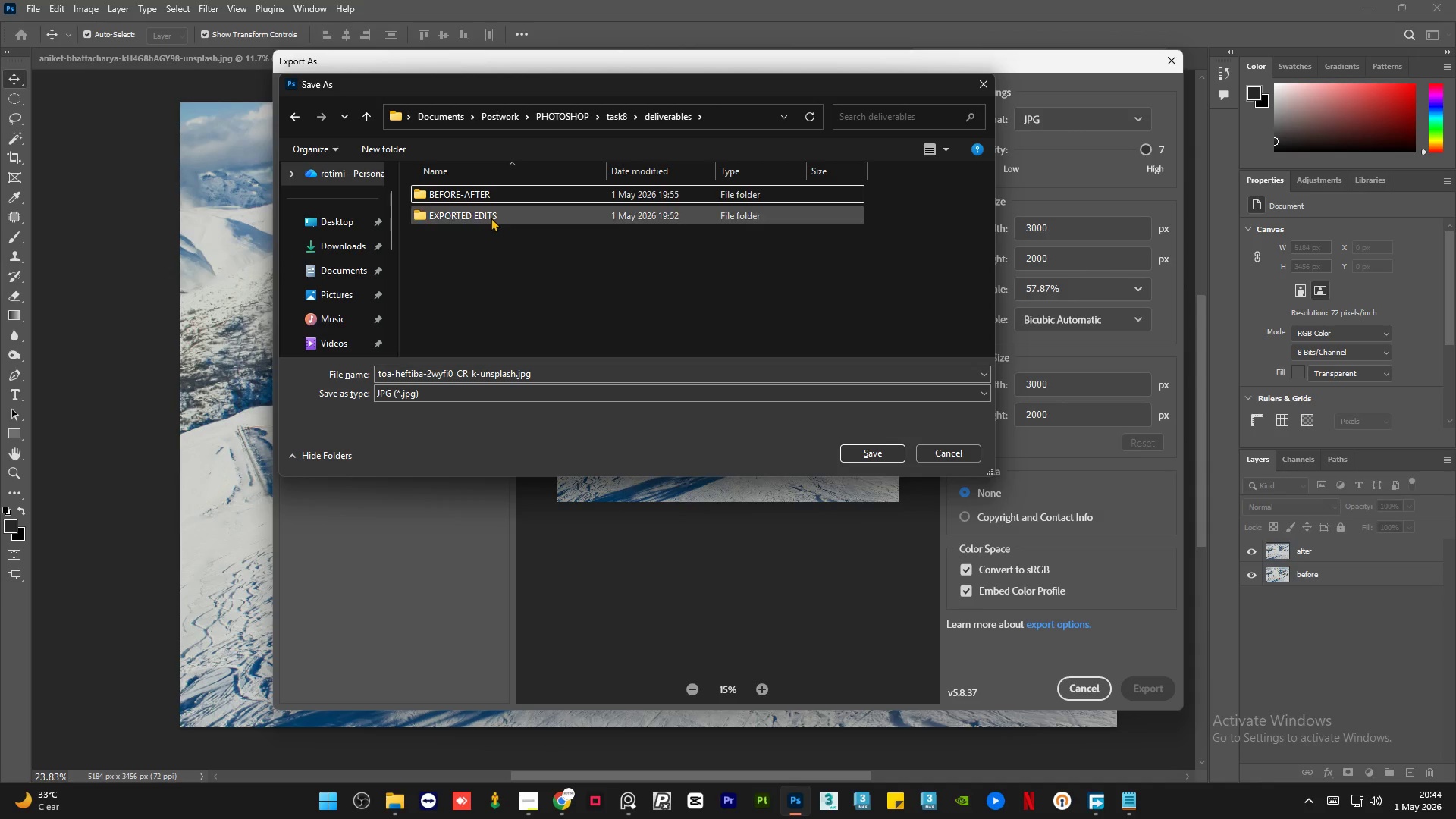 
double_click([491, 217])
 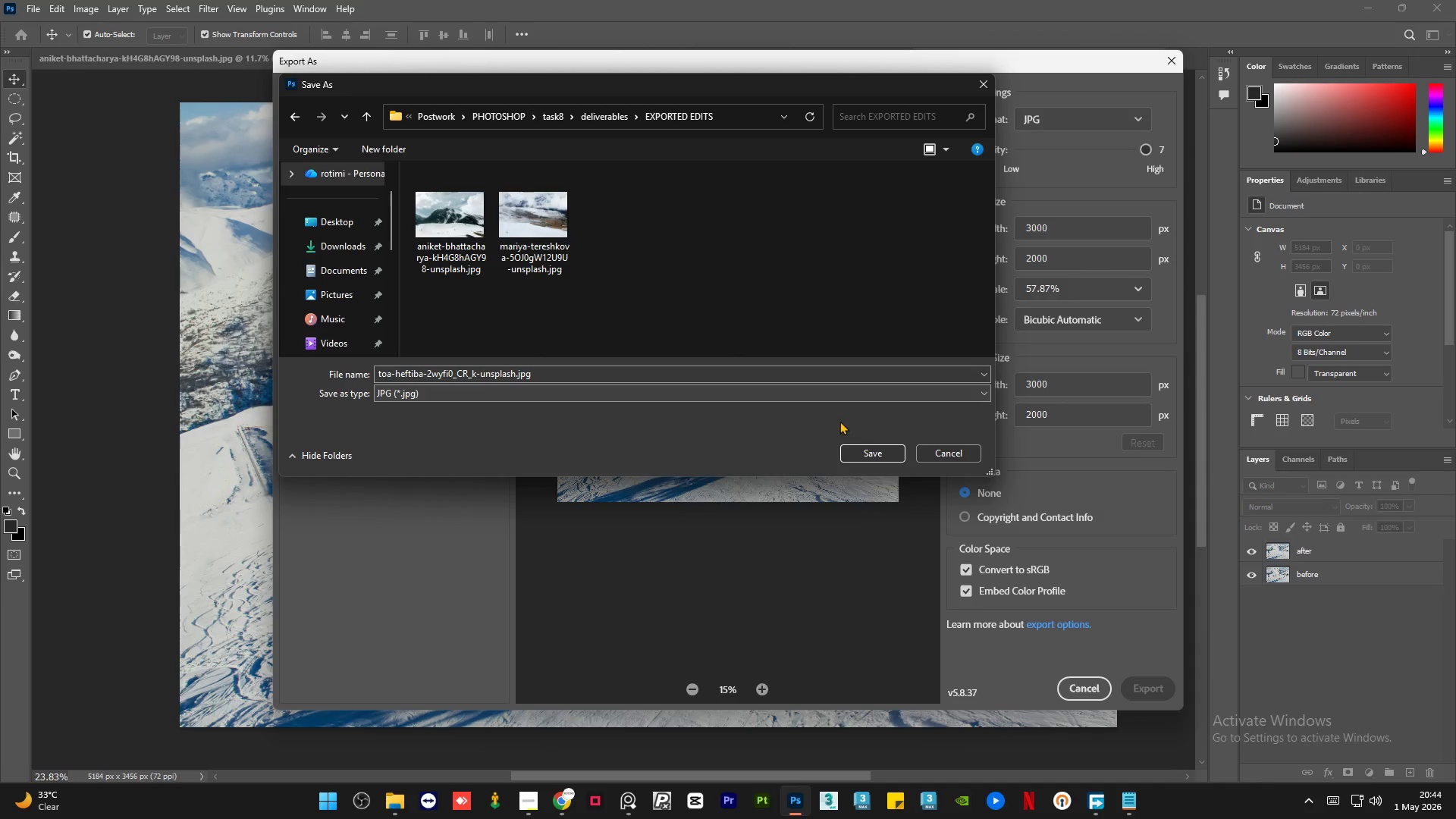 
left_click([871, 450])
 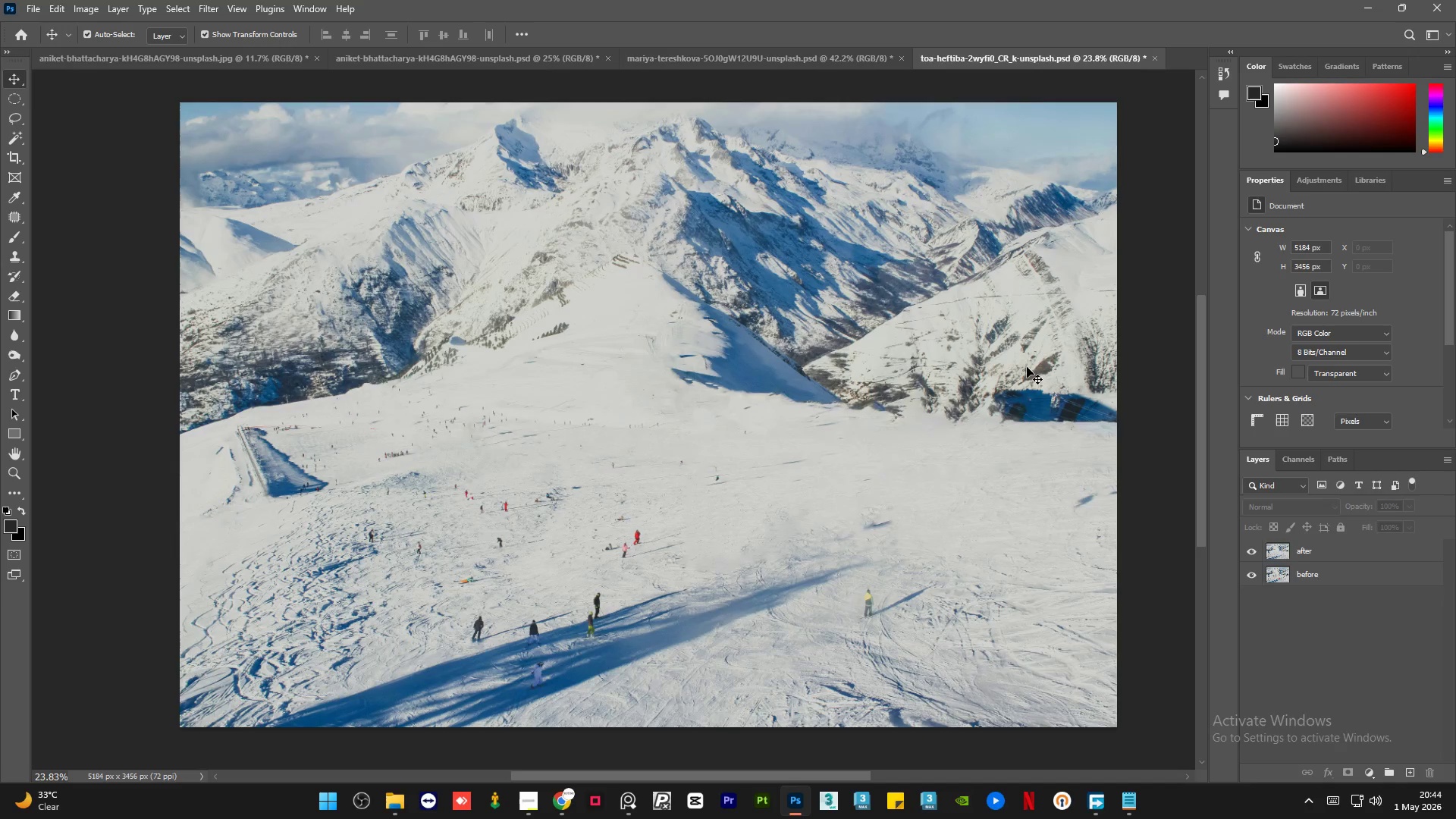 
left_click([1251, 548])
 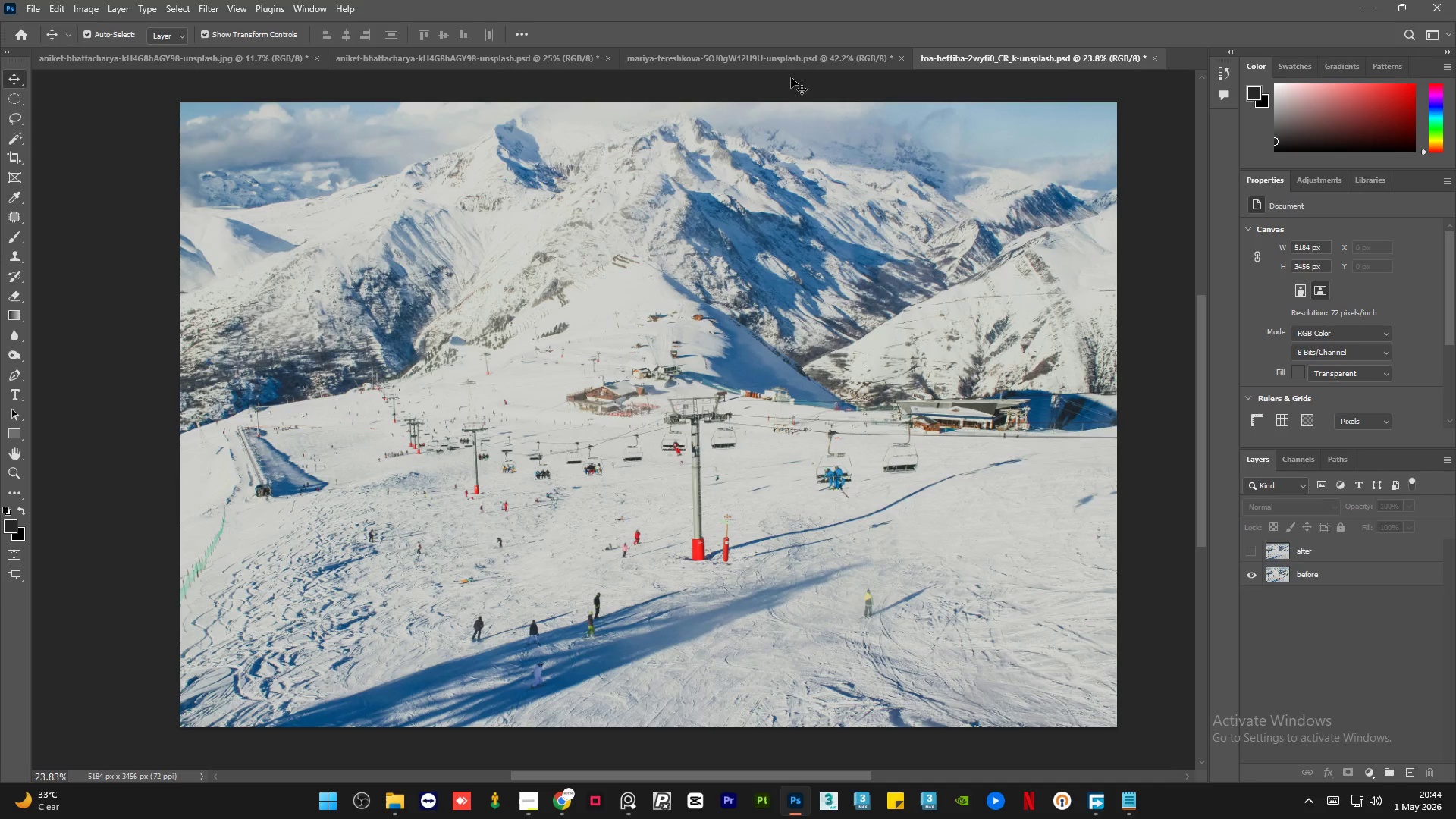 
left_click([783, 67])
 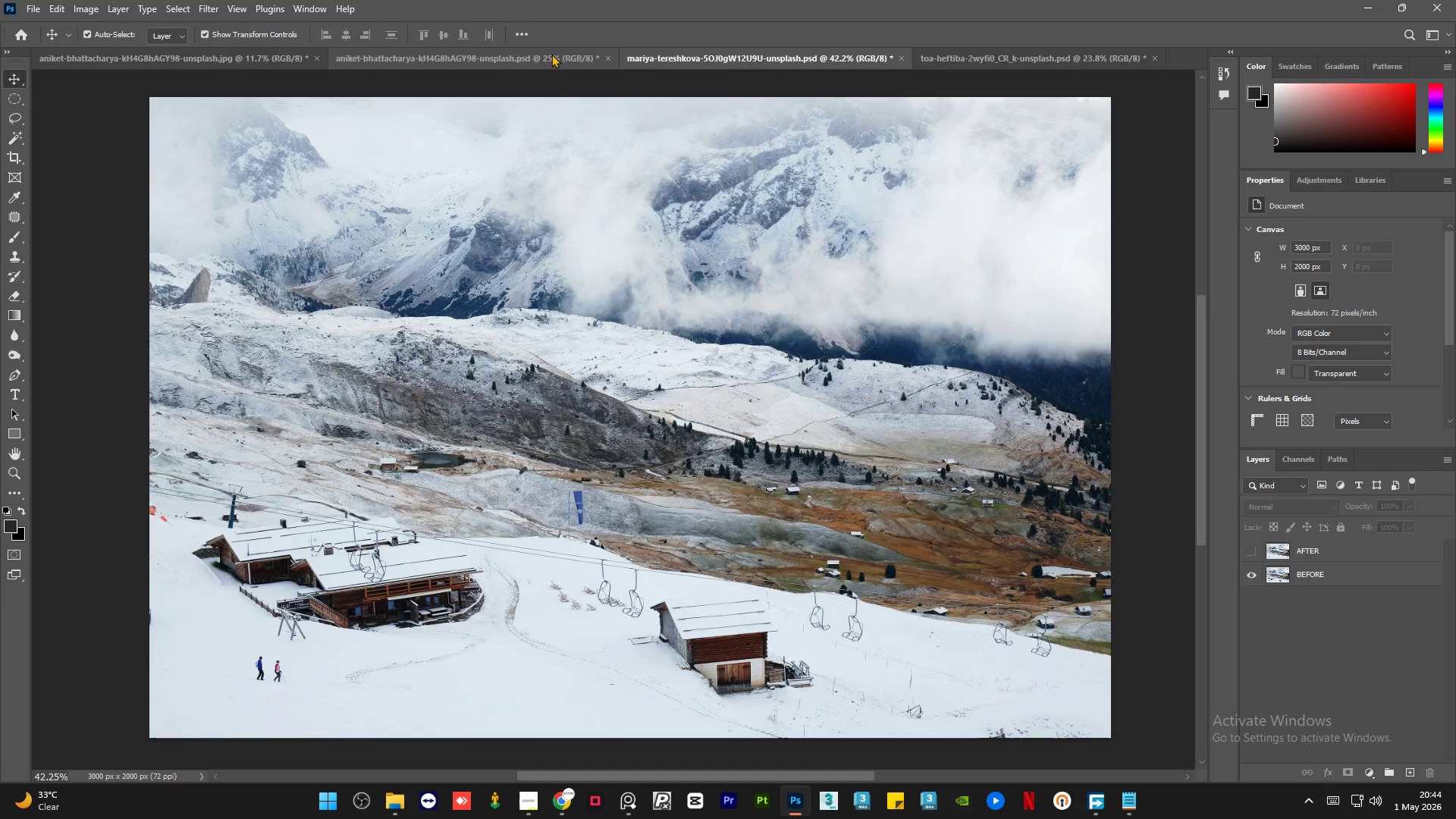 
left_click([551, 54])
 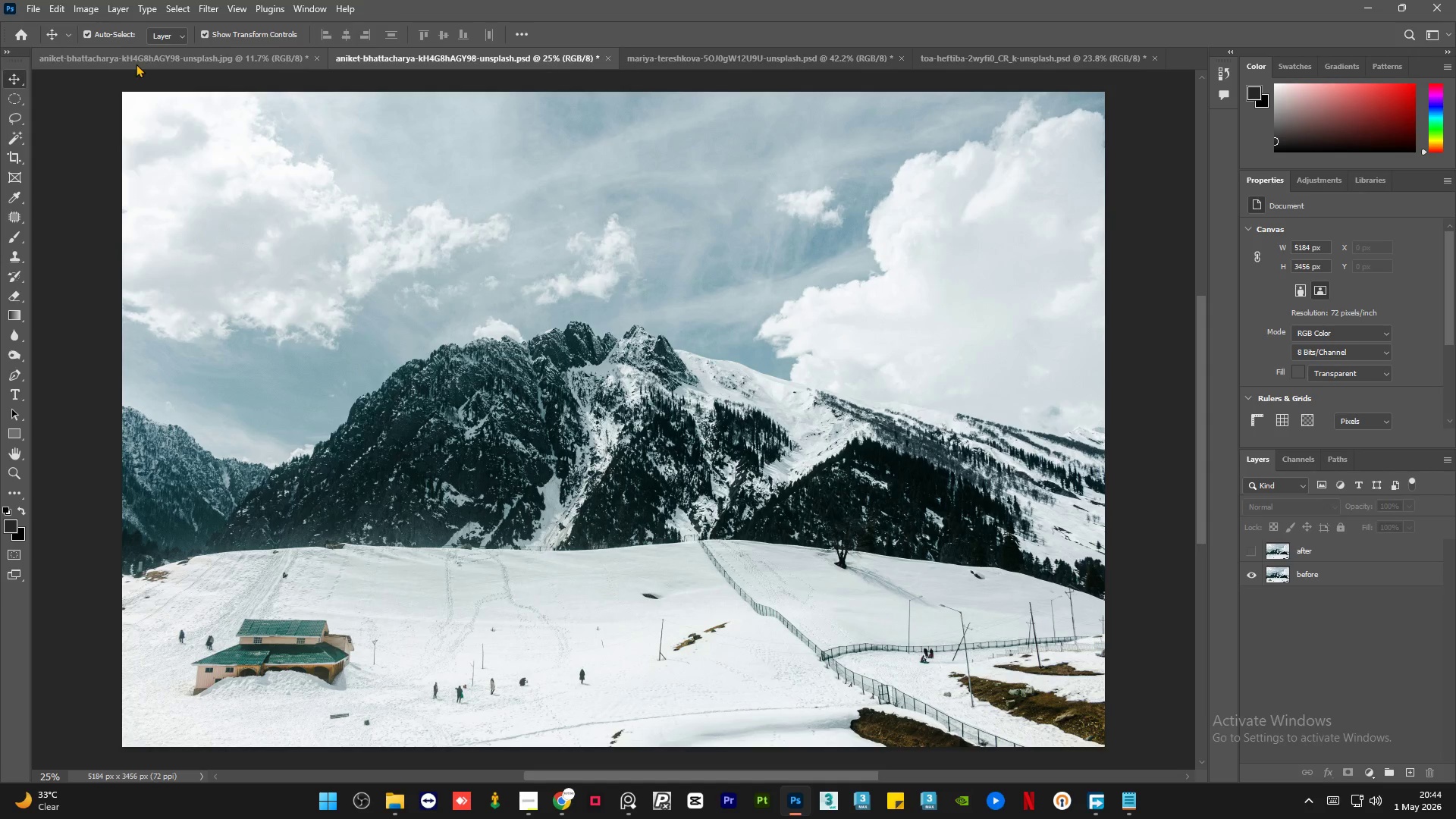 
left_click([178, 58])
 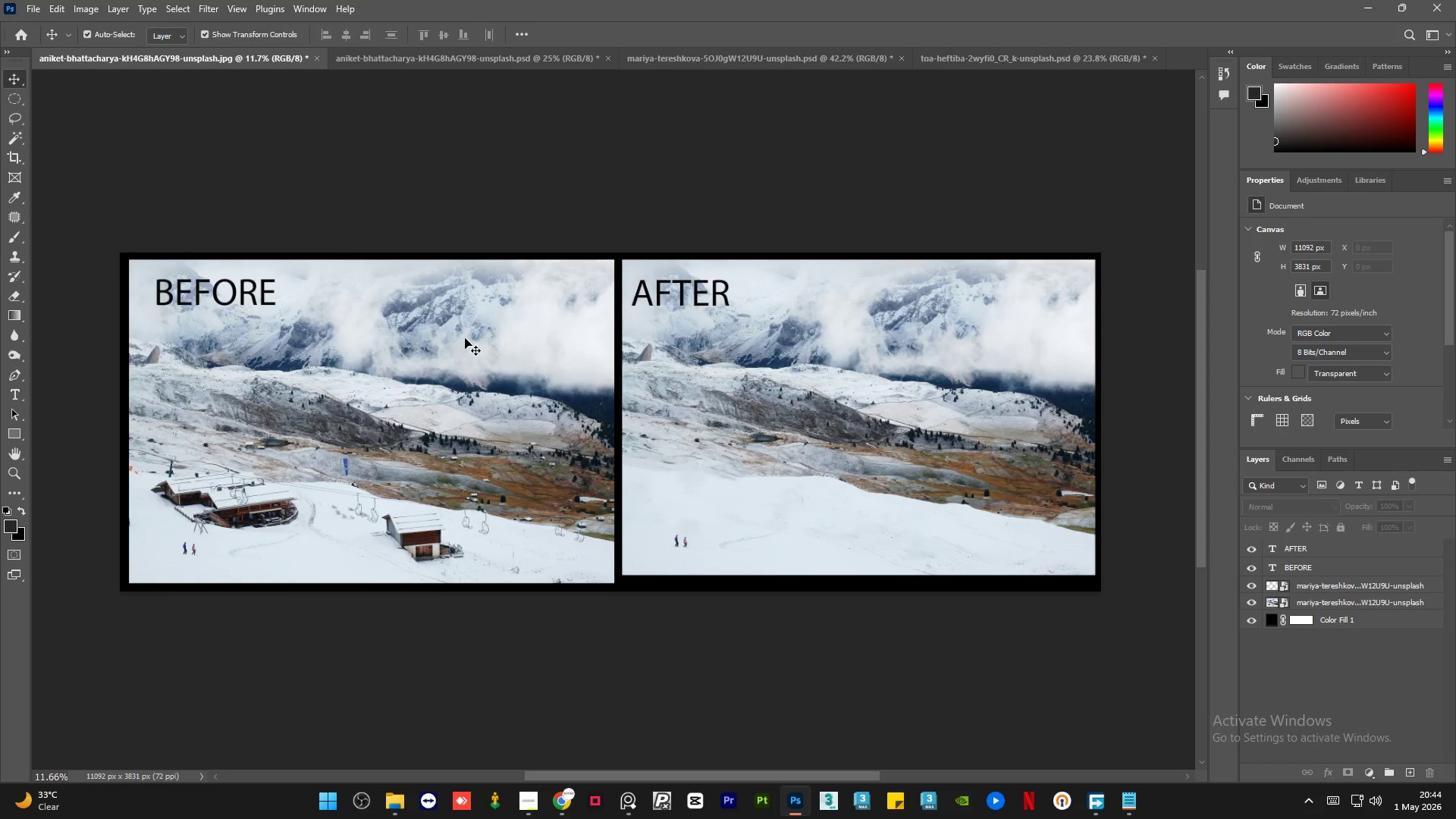 
left_click([464, 349])
 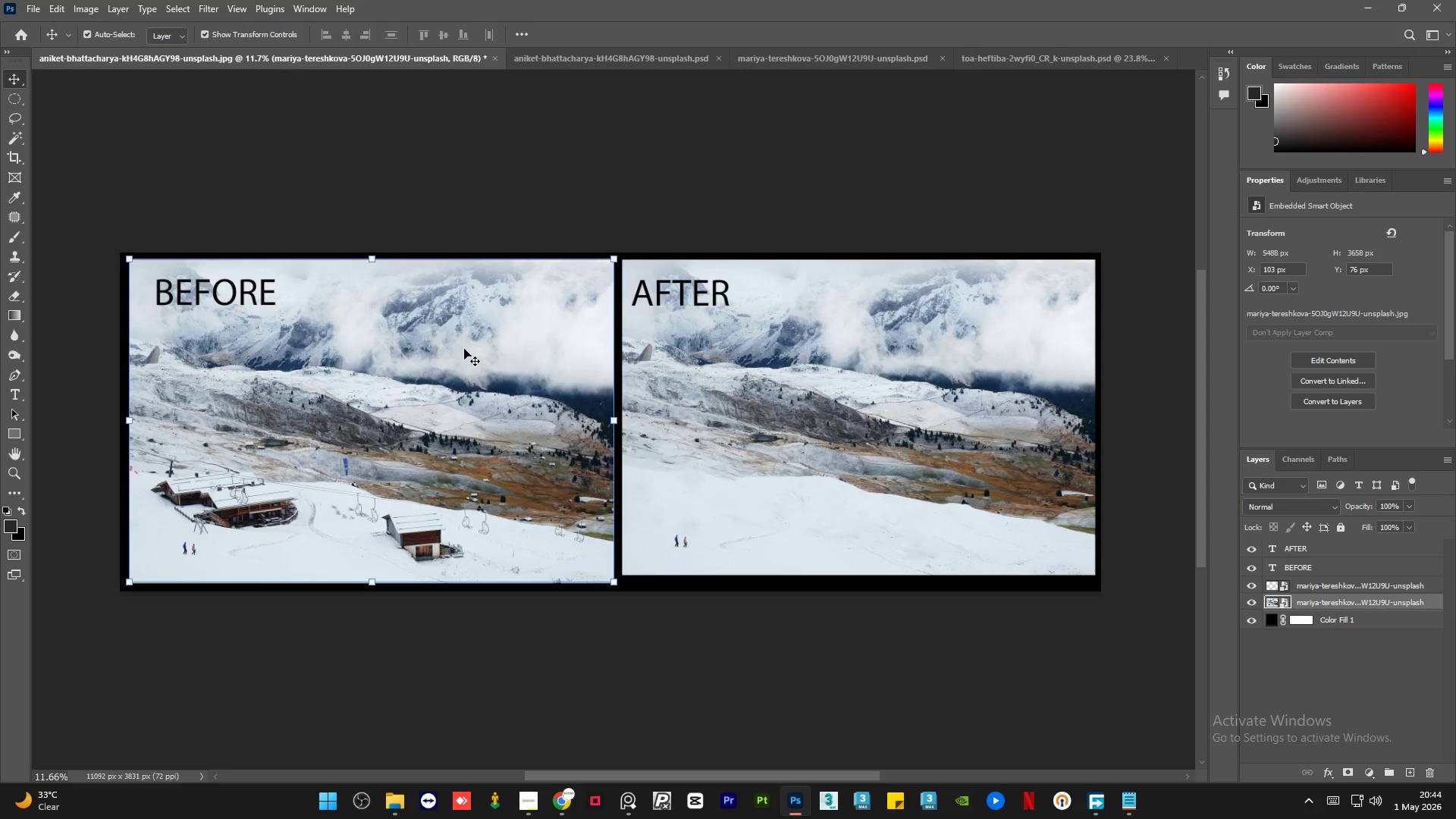 
key(Delete)
 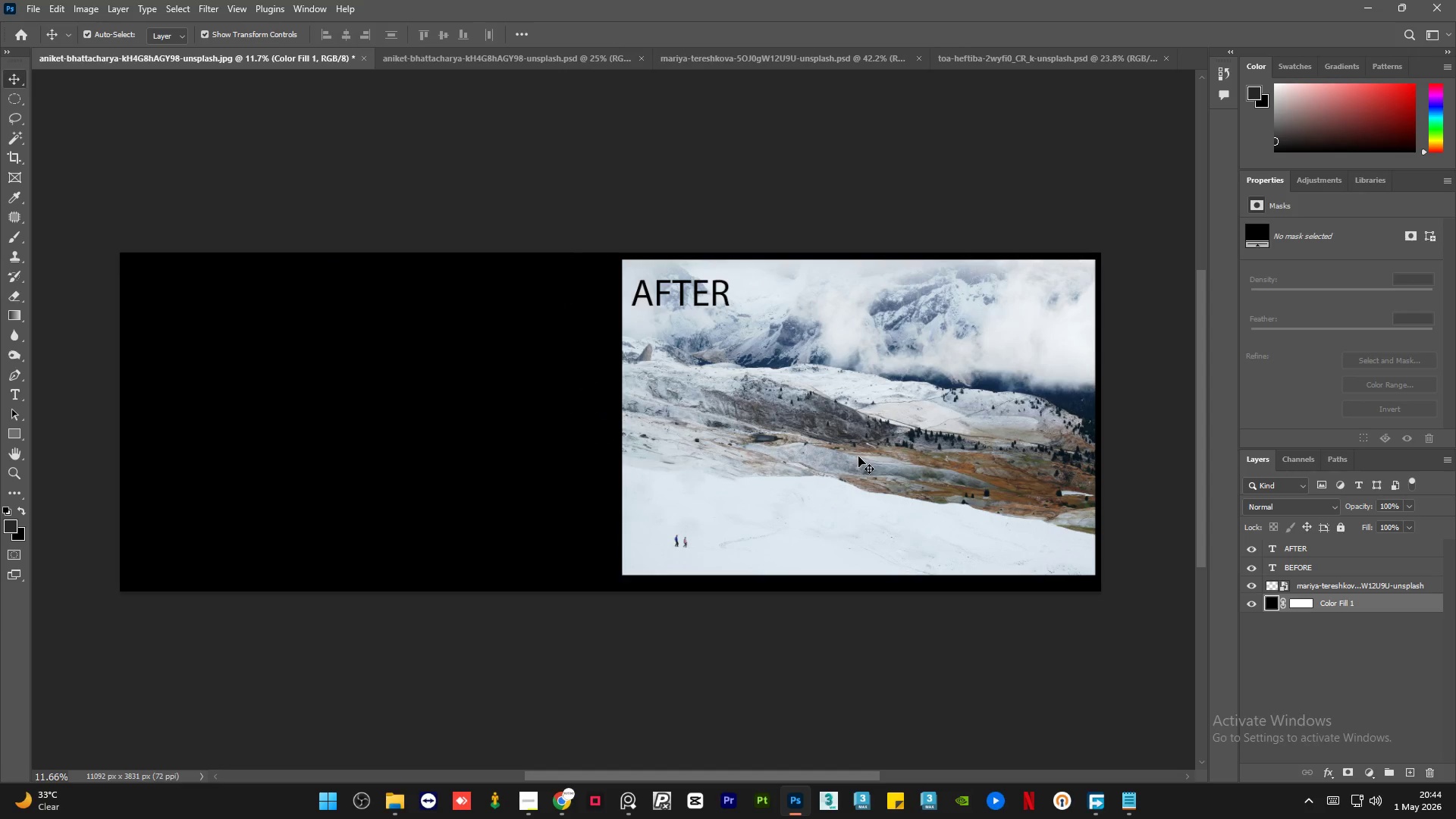 
left_click([858, 457])
 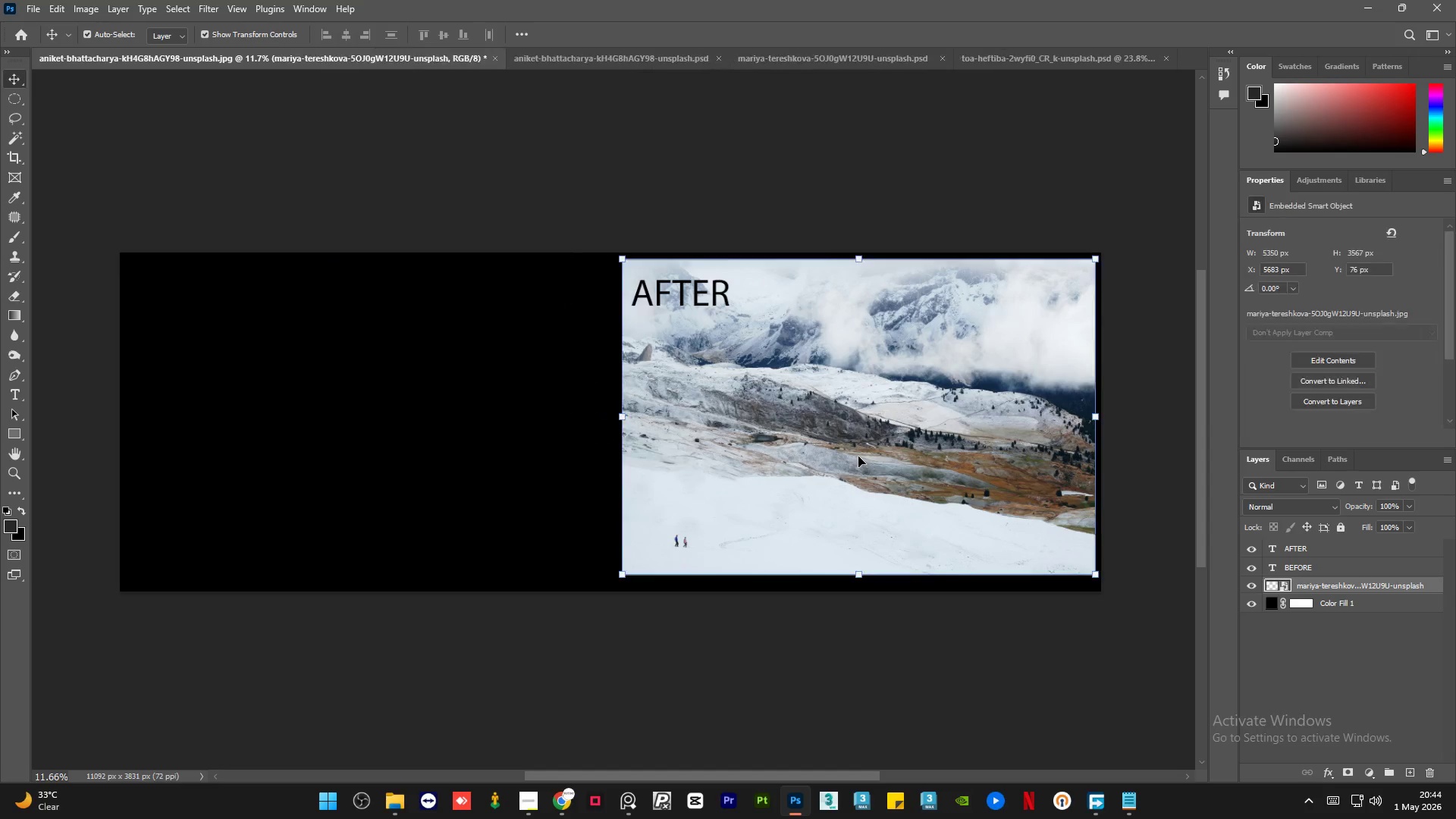 
key(Delete)
 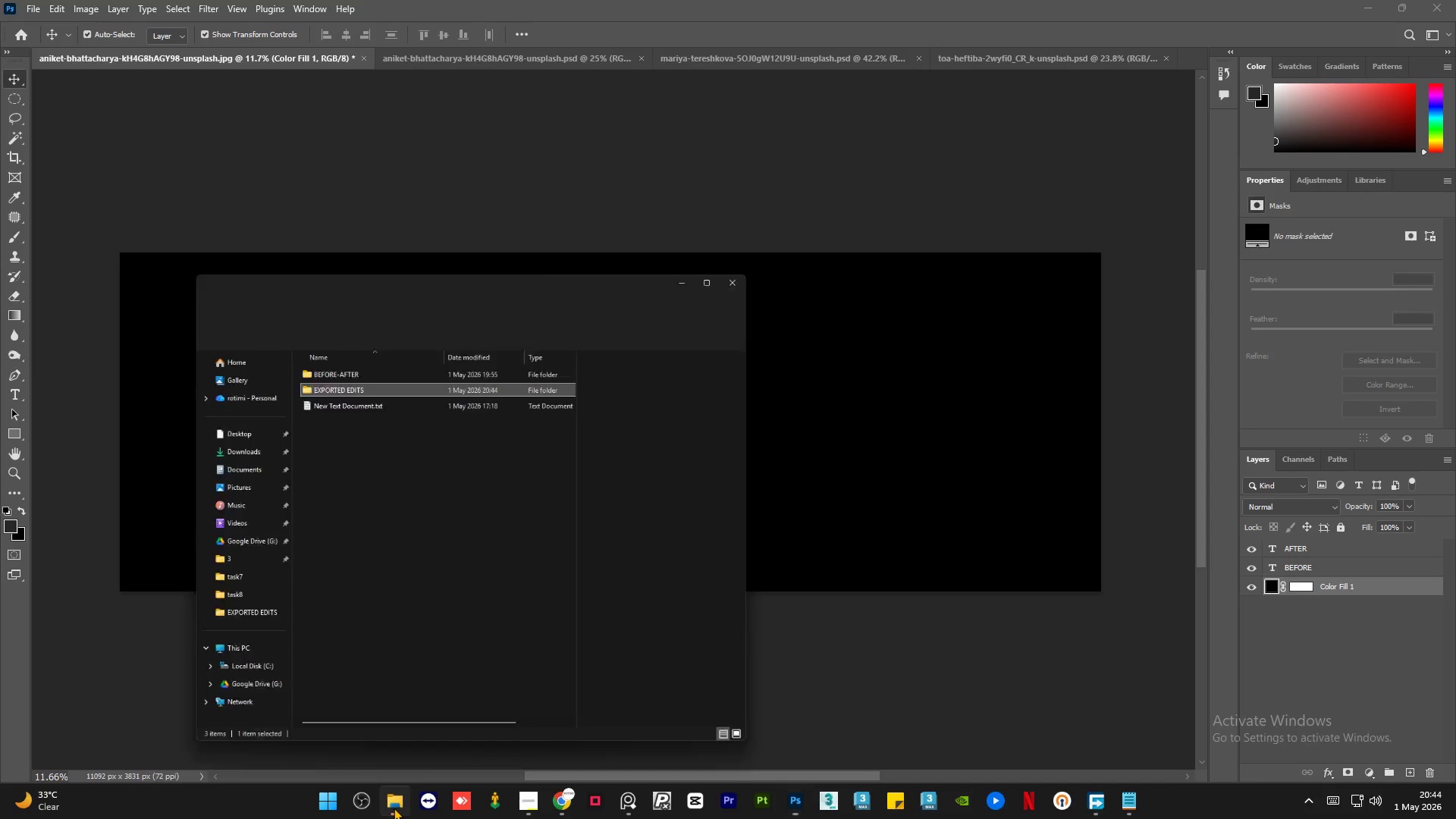 
left_click([335, 405])
 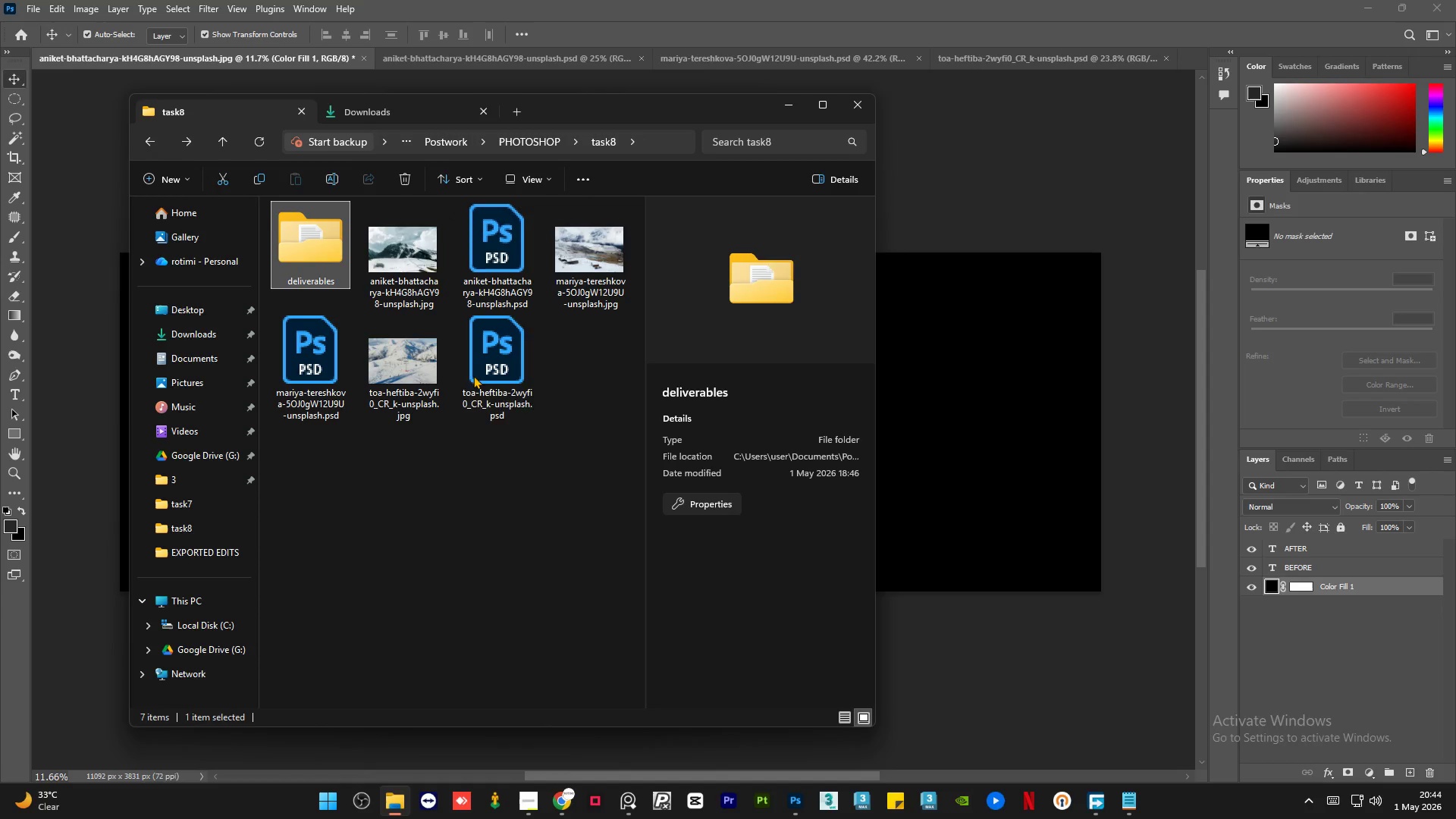 
double_click([410, 373])
 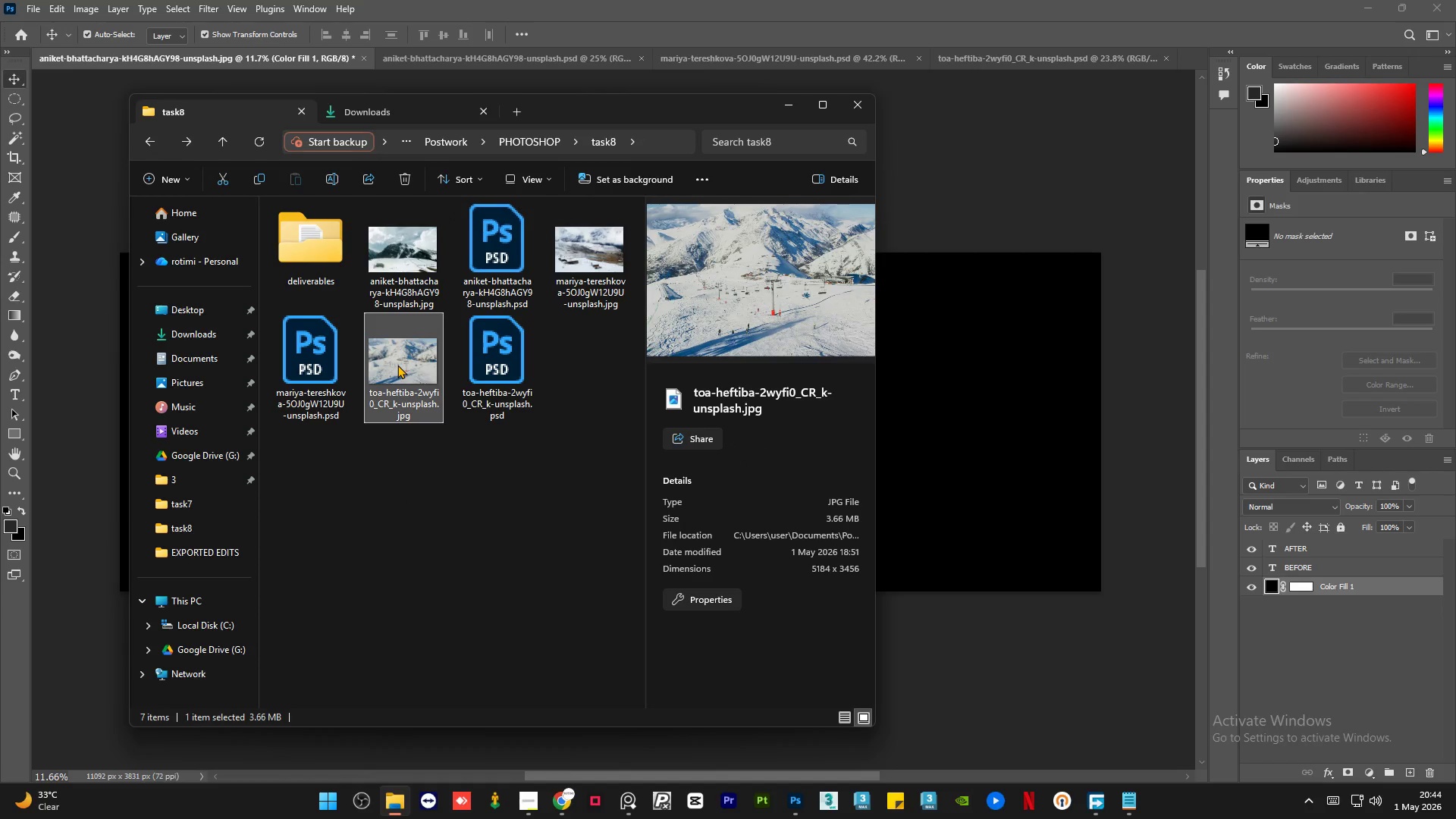 
left_click_drag(start_coordinate=[397, 365], to_coordinate=[965, 422])
 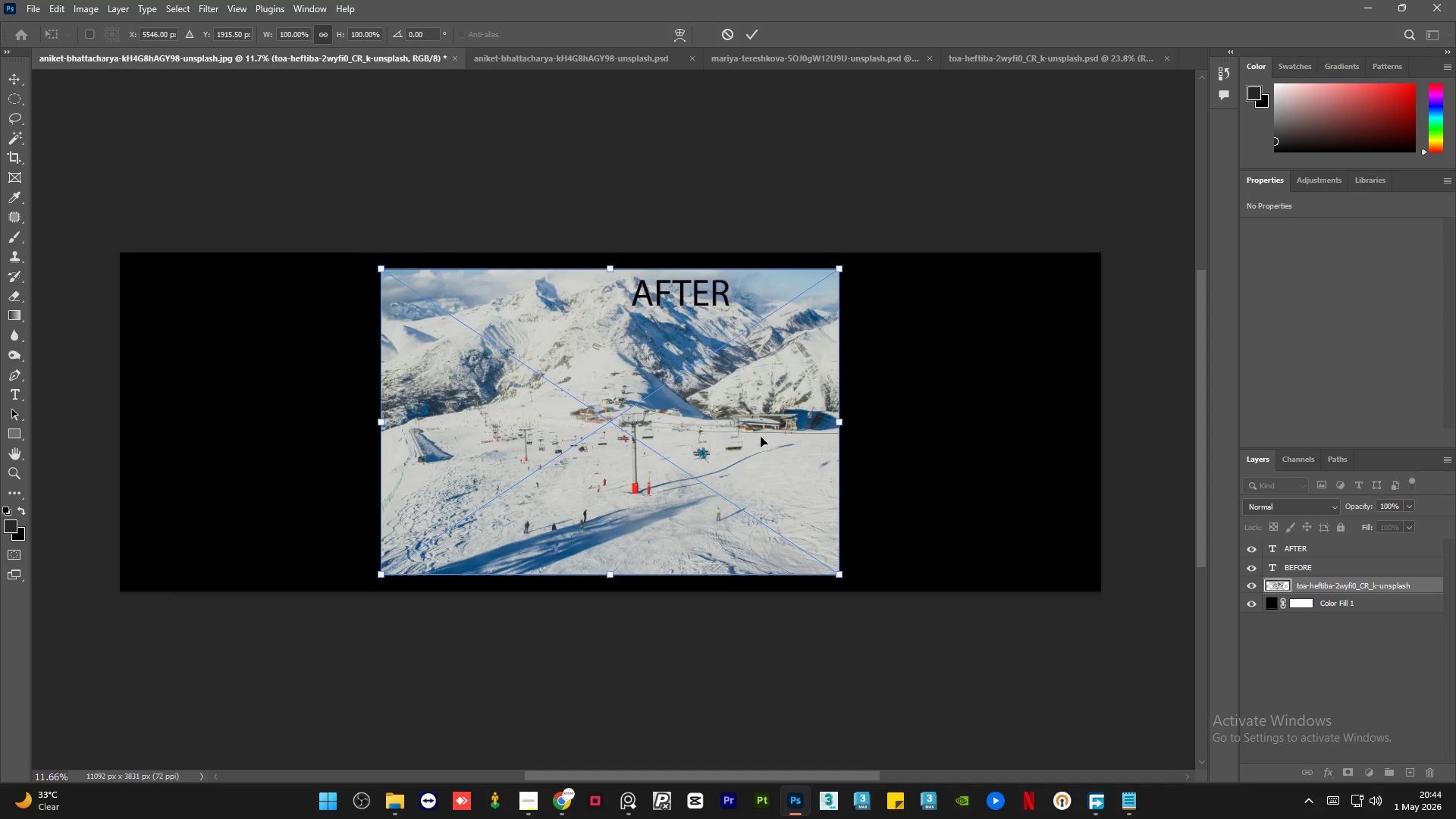 
left_click_drag(start_coordinate=[760, 435], to_coordinate=[512, 433])
 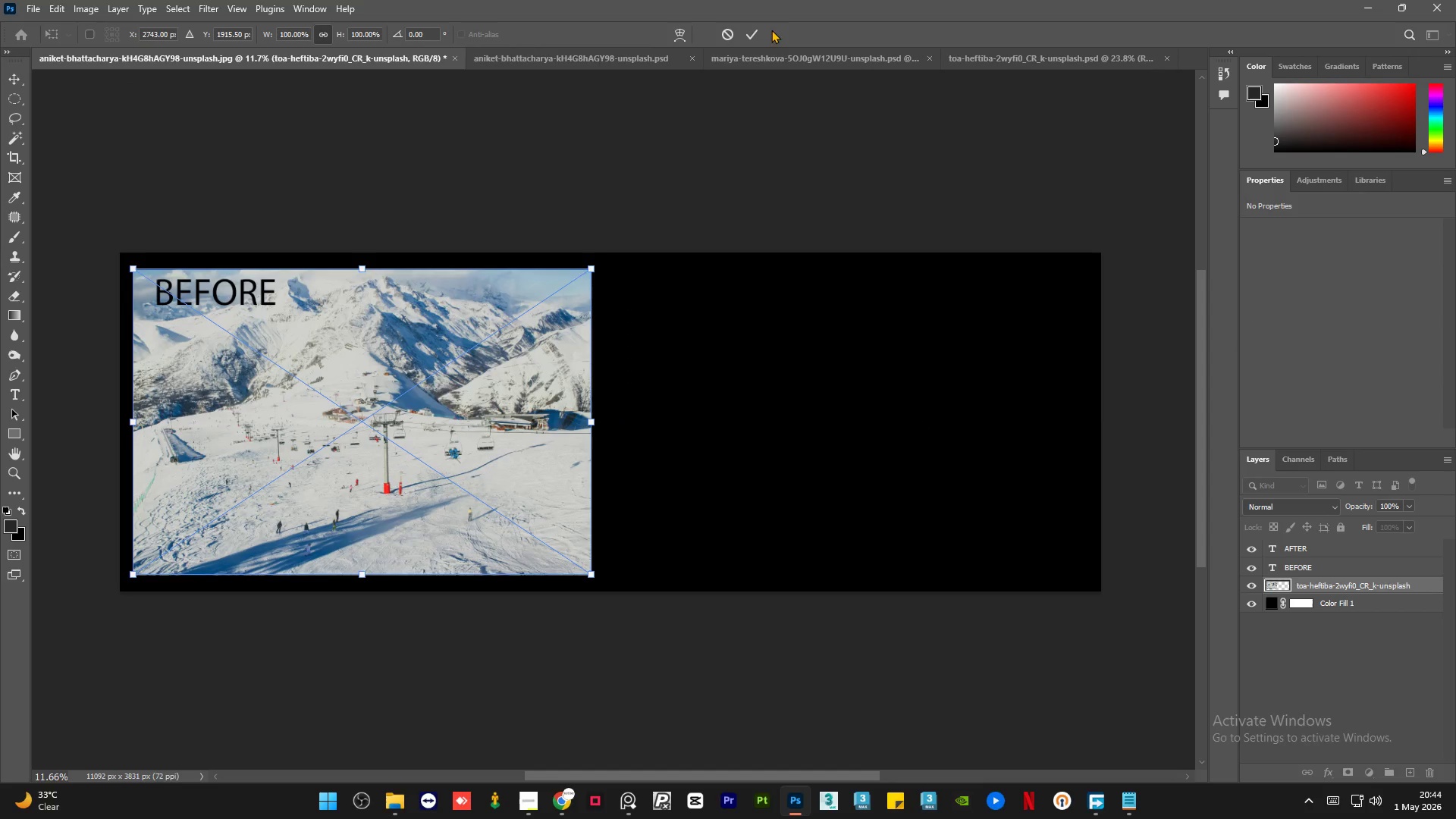 
left_click([754, 36])
 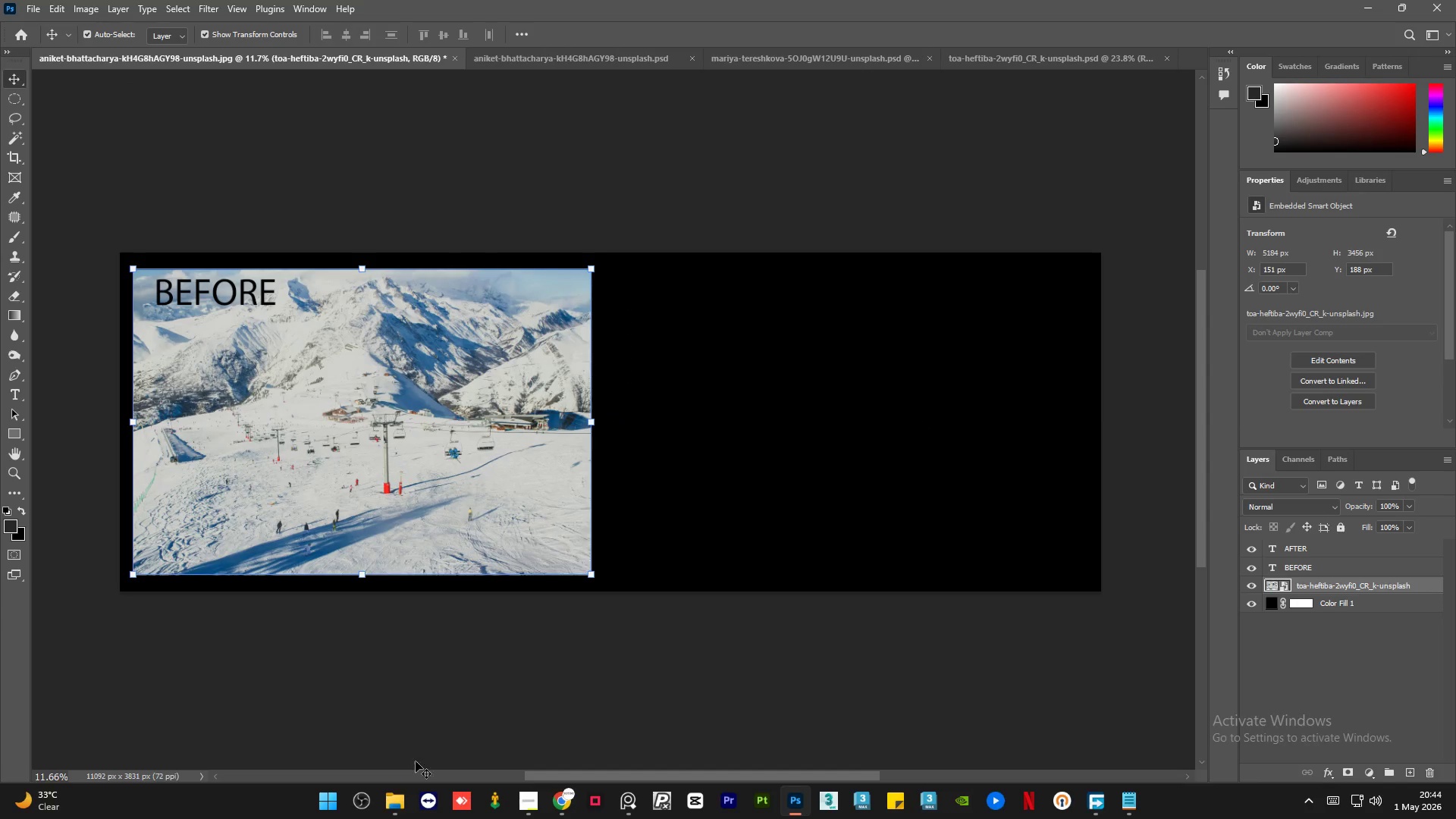 
left_click([404, 806])
 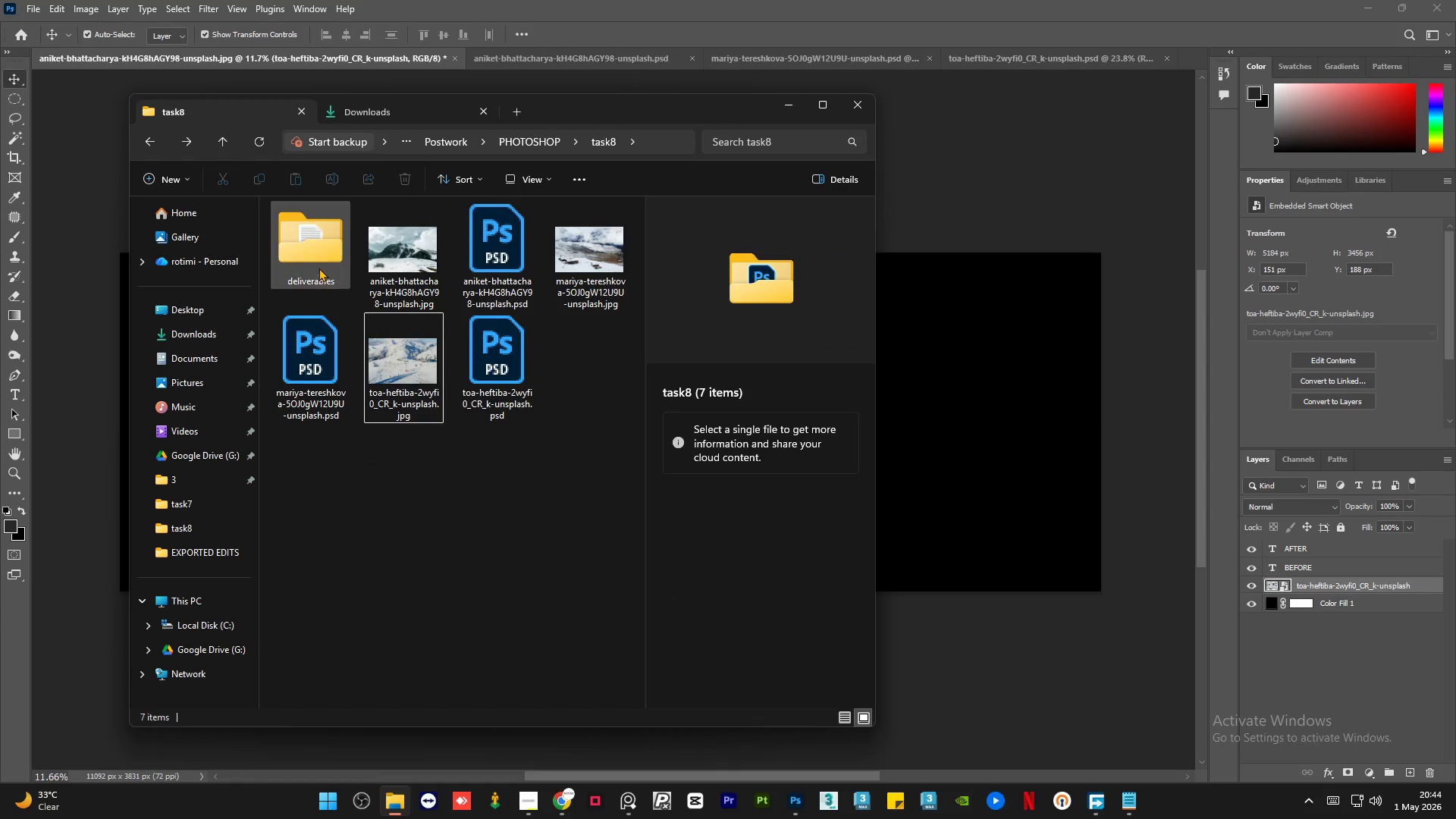 
double_click([316, 262])
 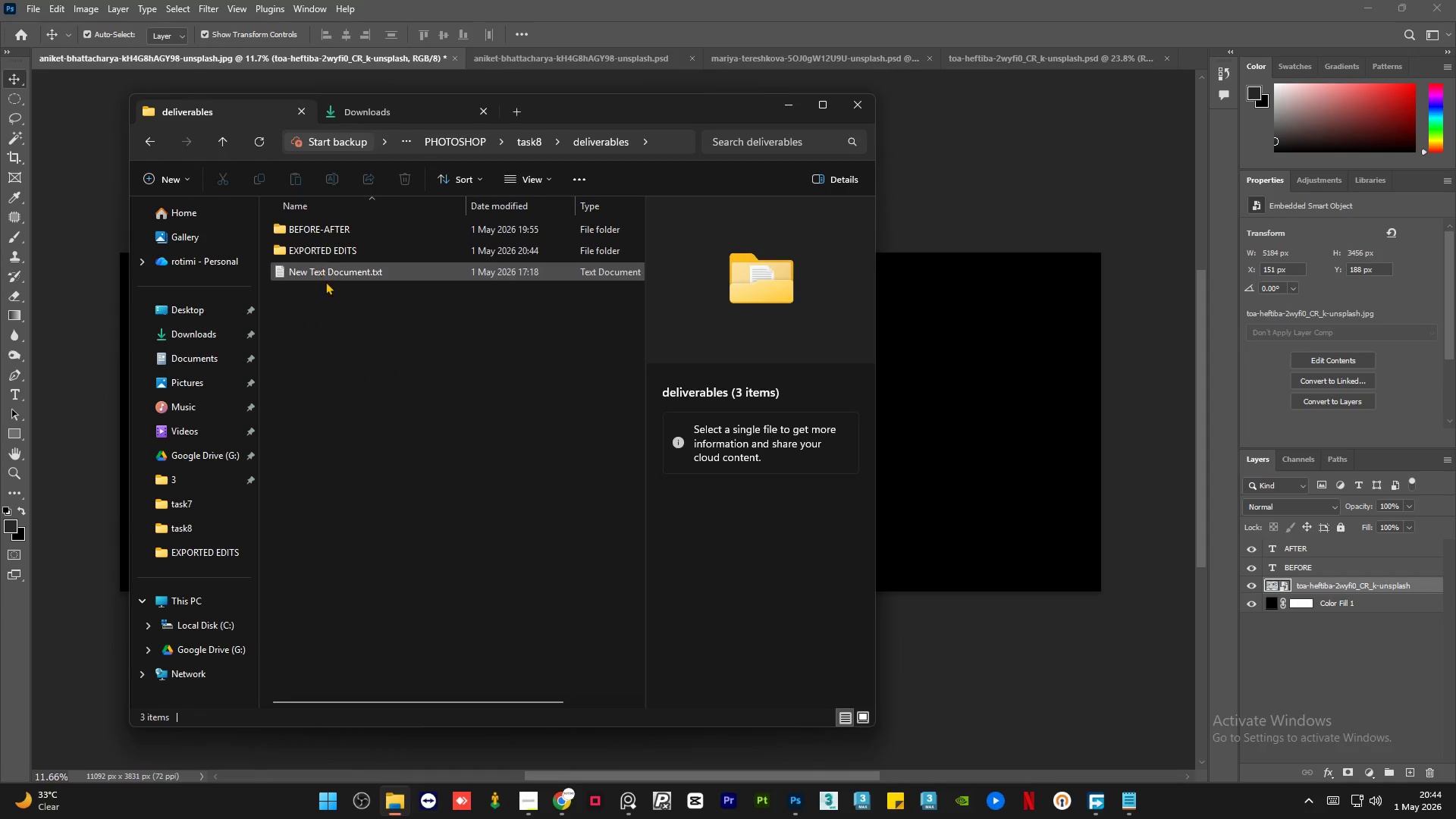 
left_click([346, 315])
 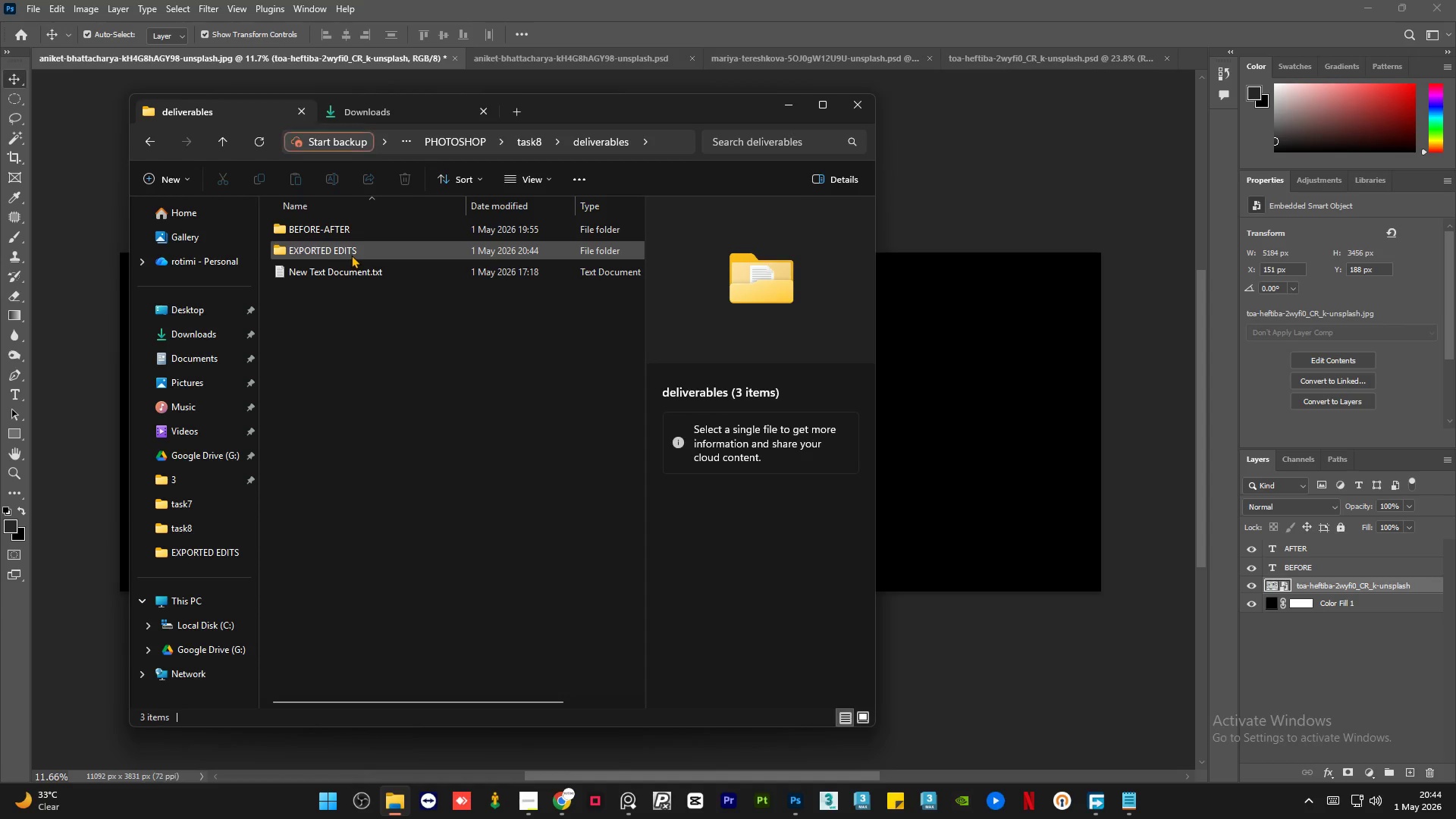 
double_click([351, 254])
 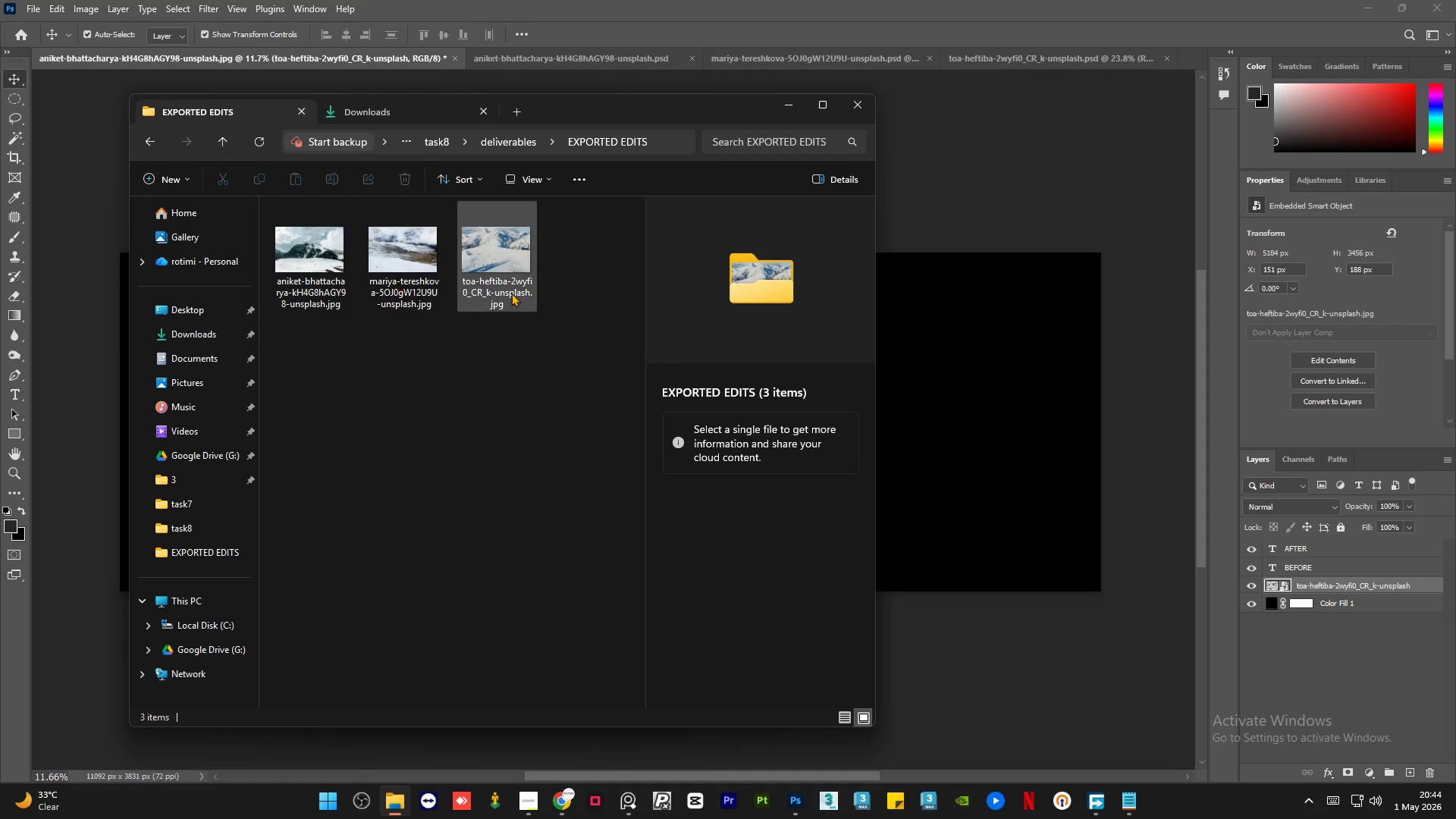 
left_click([511, 271])
 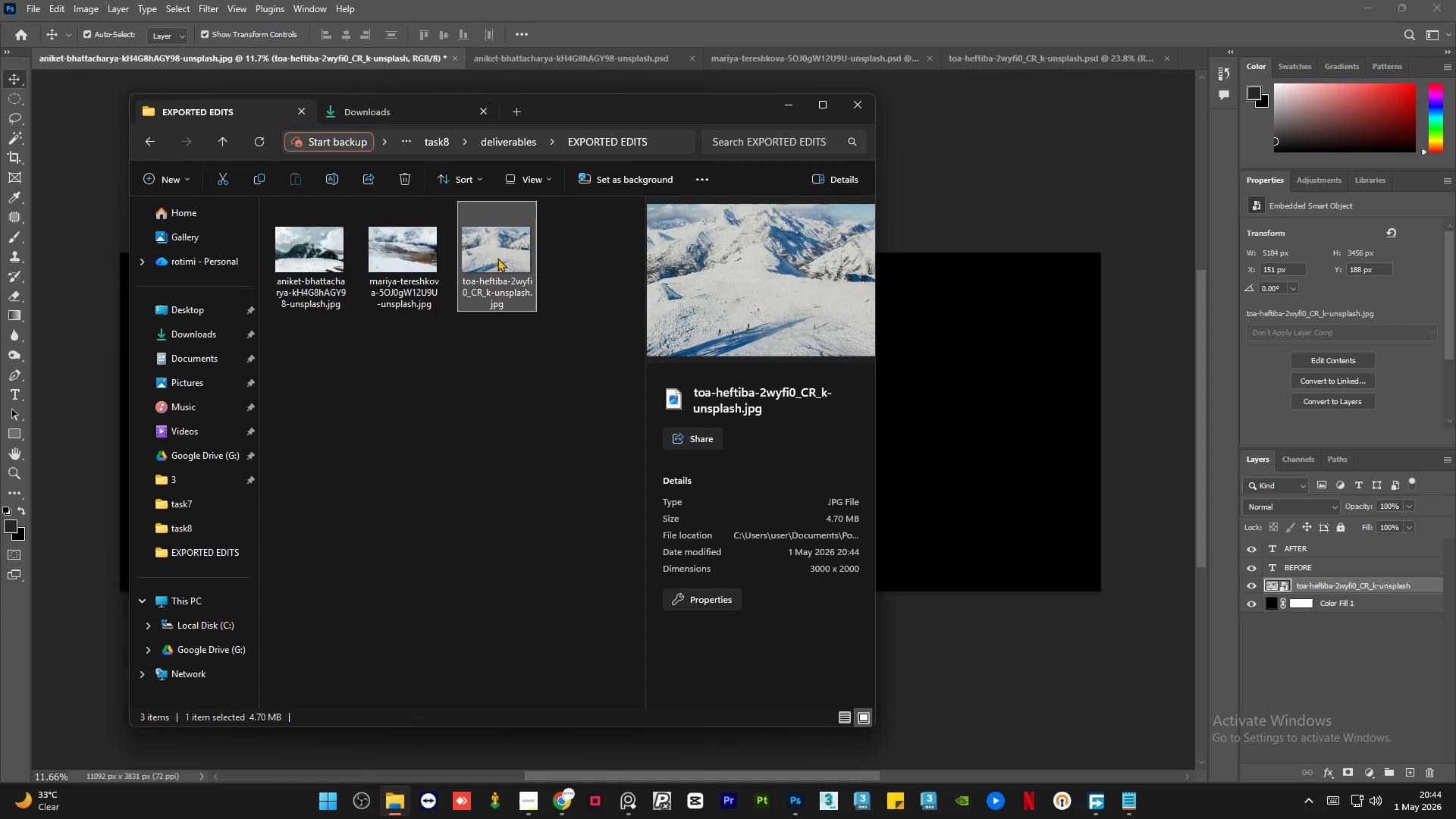 
left_click_drag(start_coordinate=[497, 256], to_coordinate=[930, 410])
 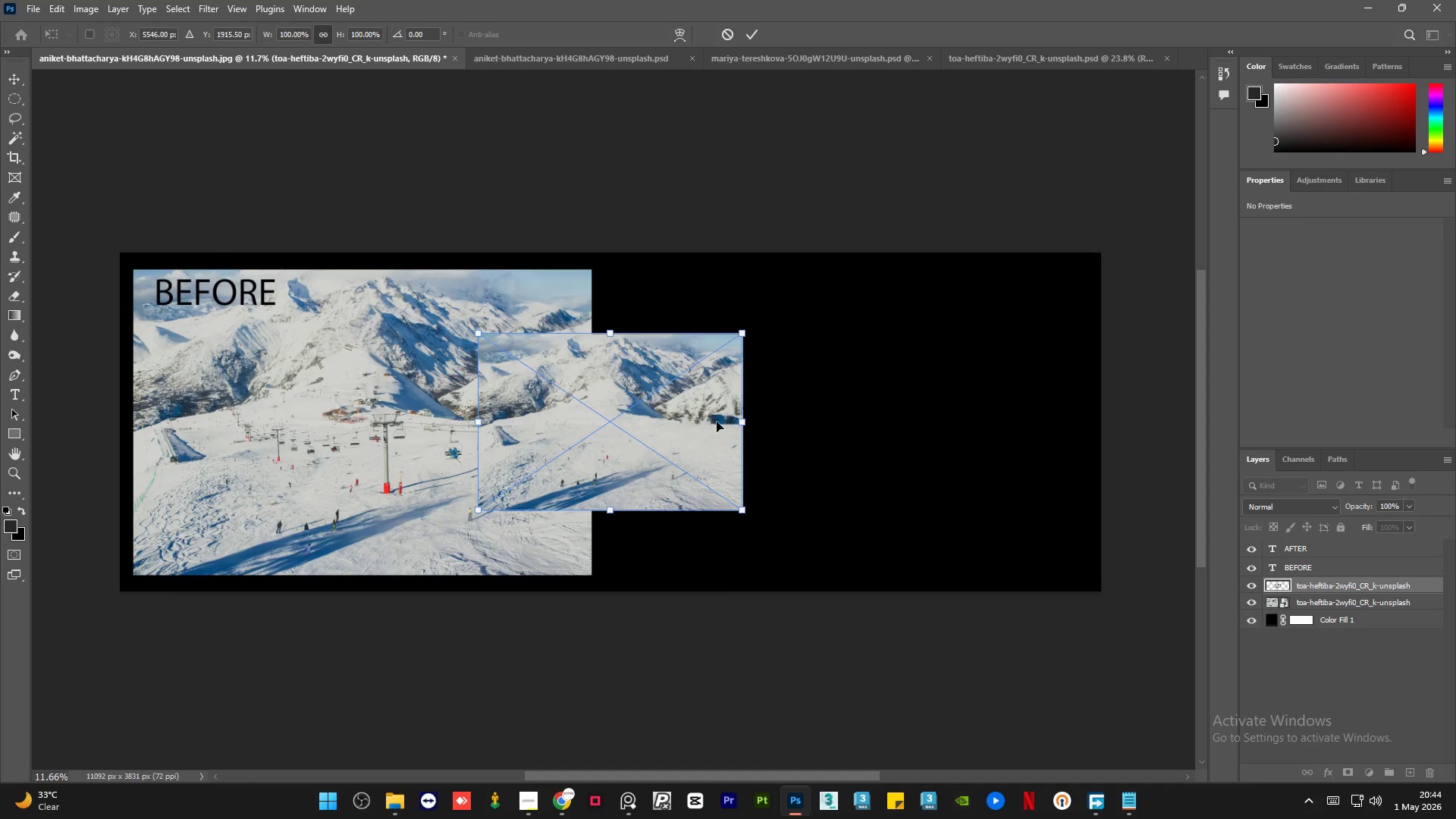 
left_click_drag(start_coordinate=[695, 428], to_coordinate=[827, 362])
 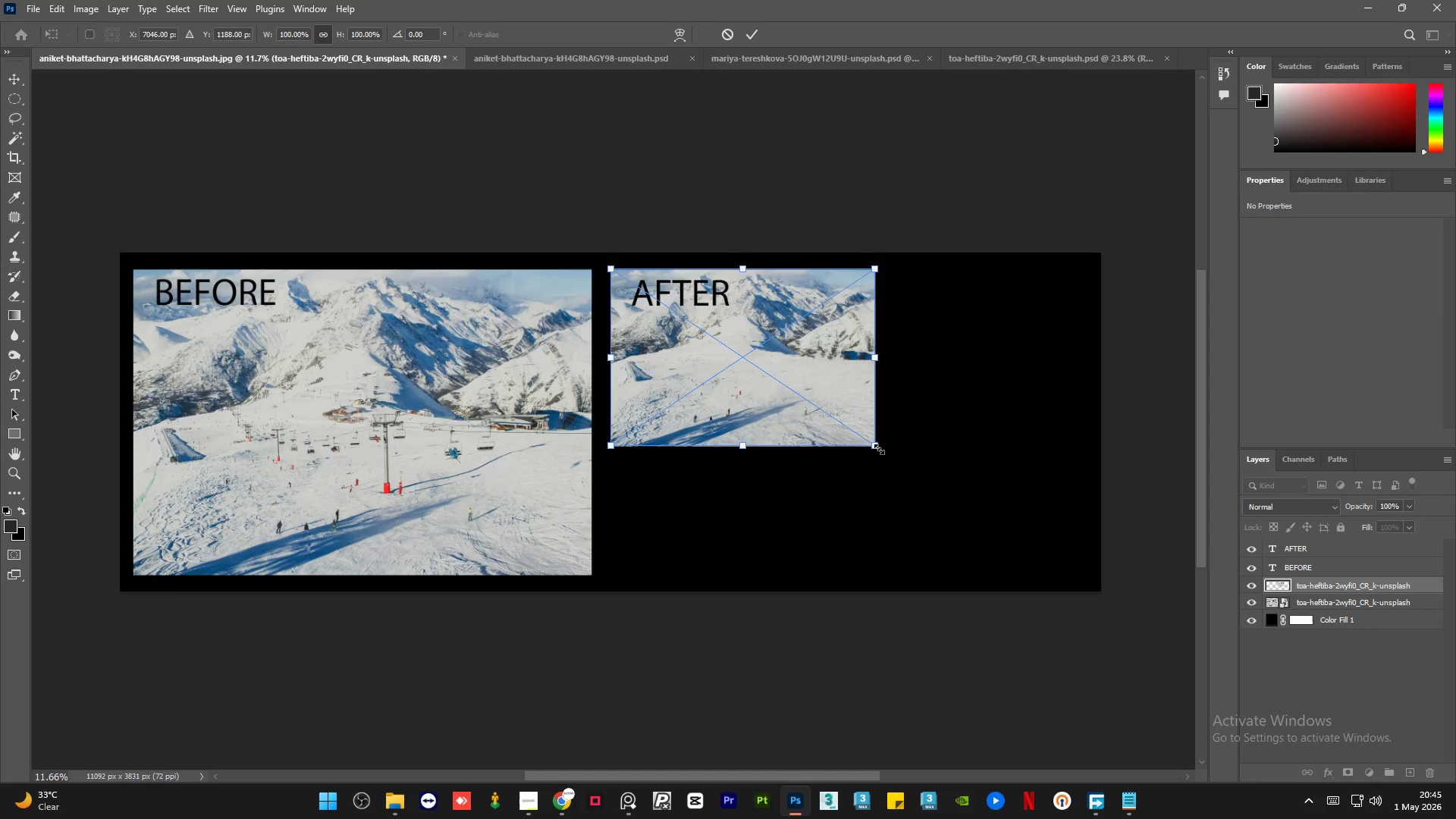 
left_click_drag(start_coordinate=[878, 449], to_coordinate=[1072, 577])
 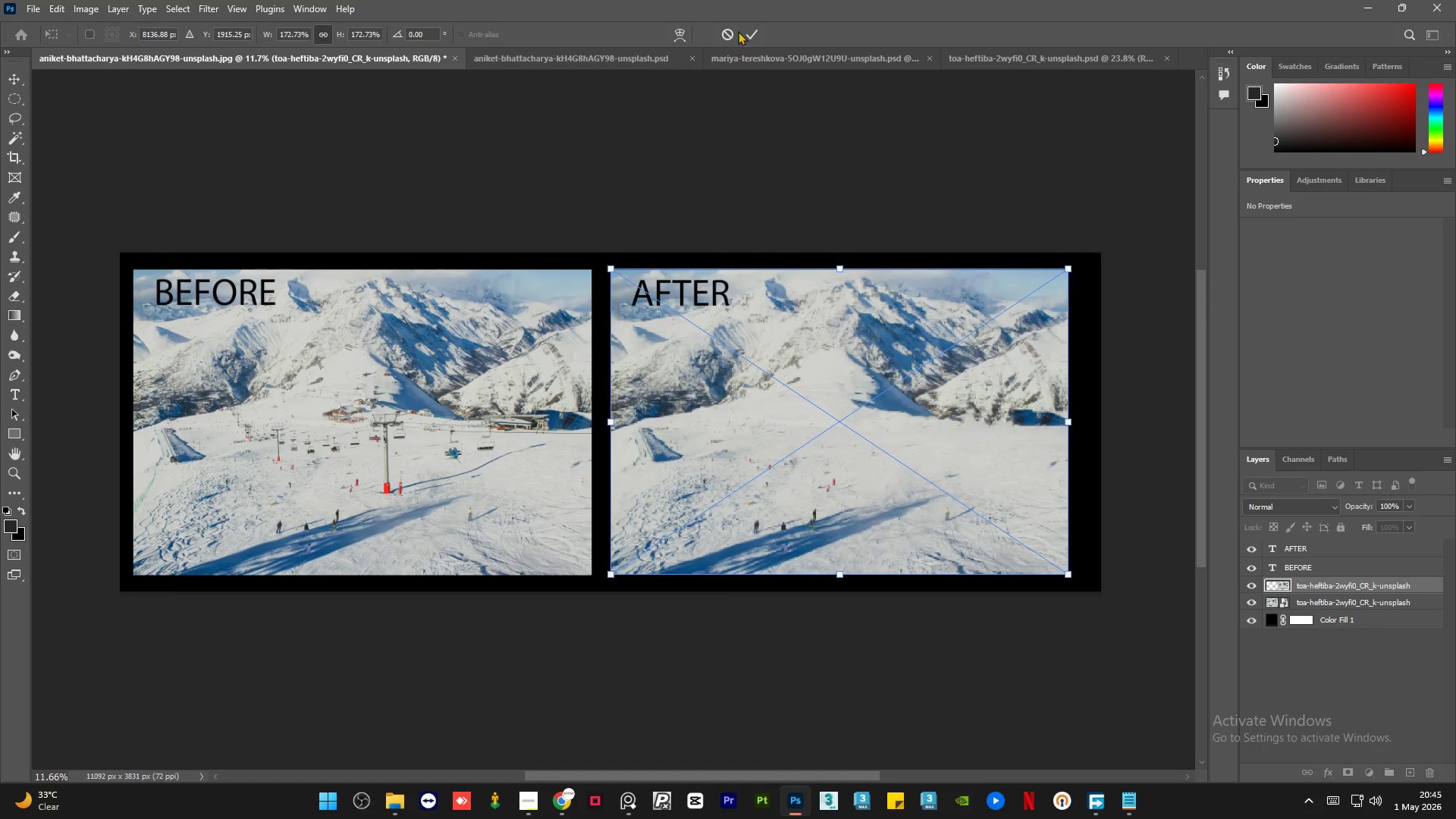 
left_click([752, 34])
 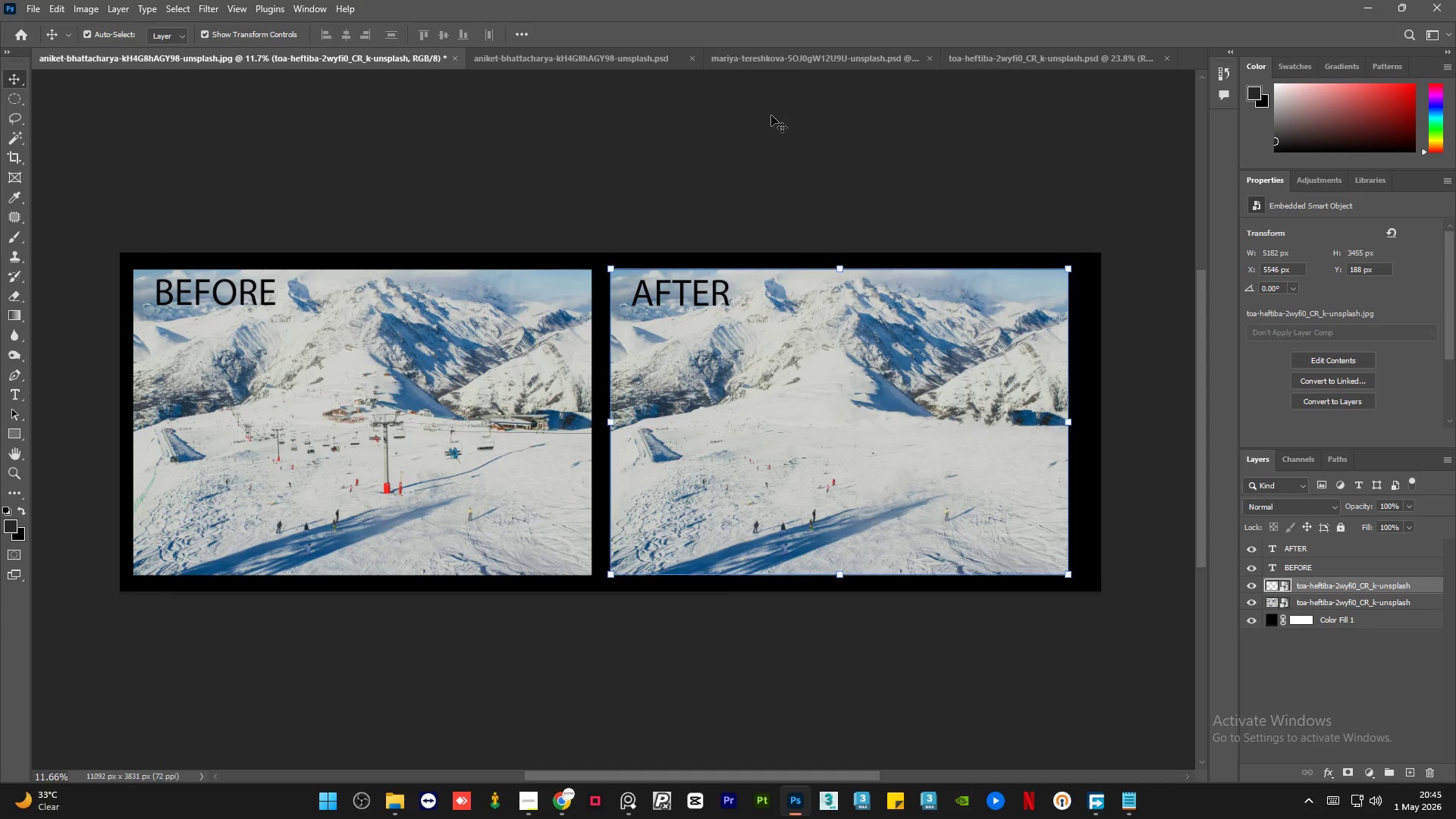 
left_click([771, 115])
 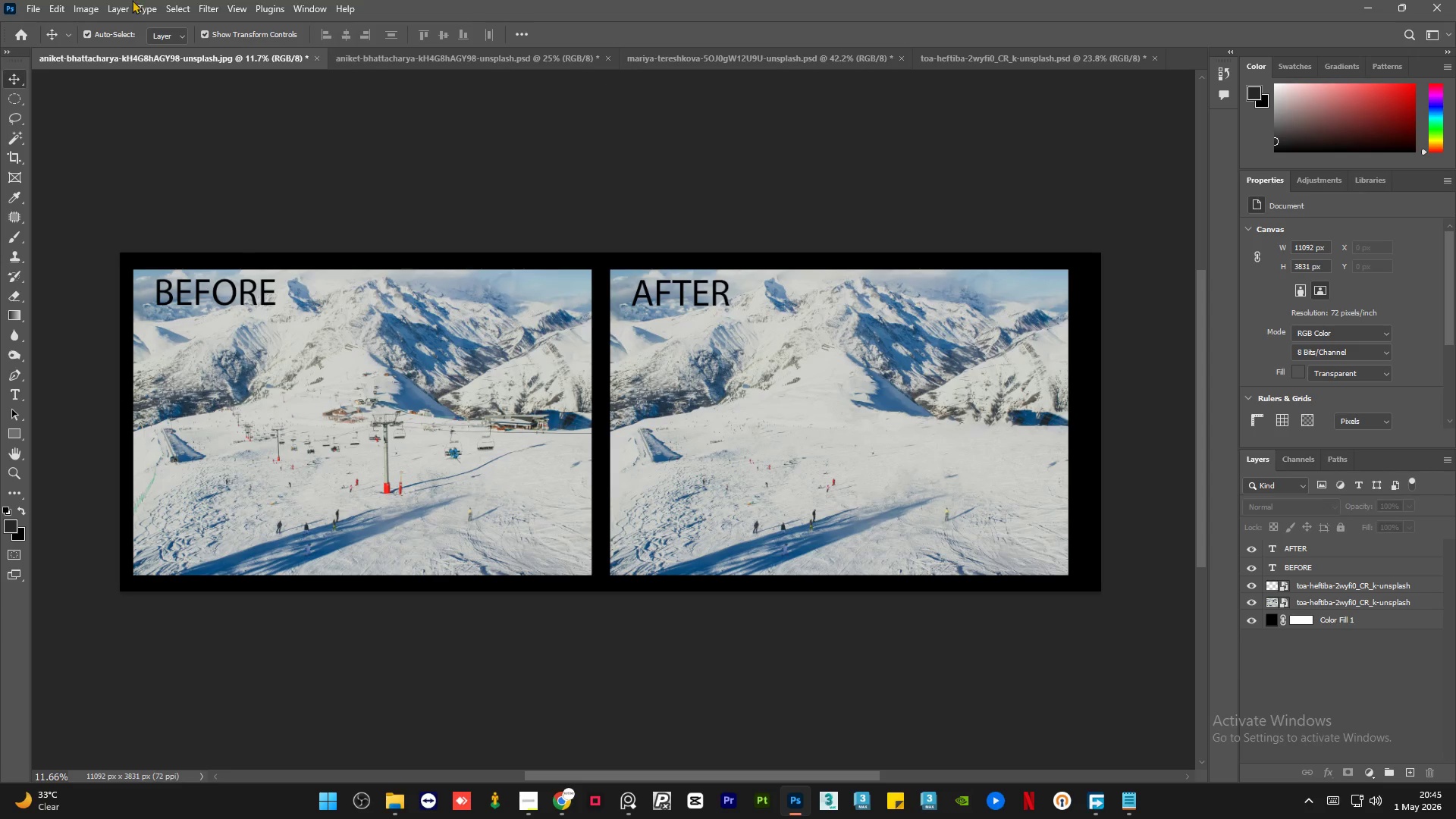 
left_click([32, 0])
 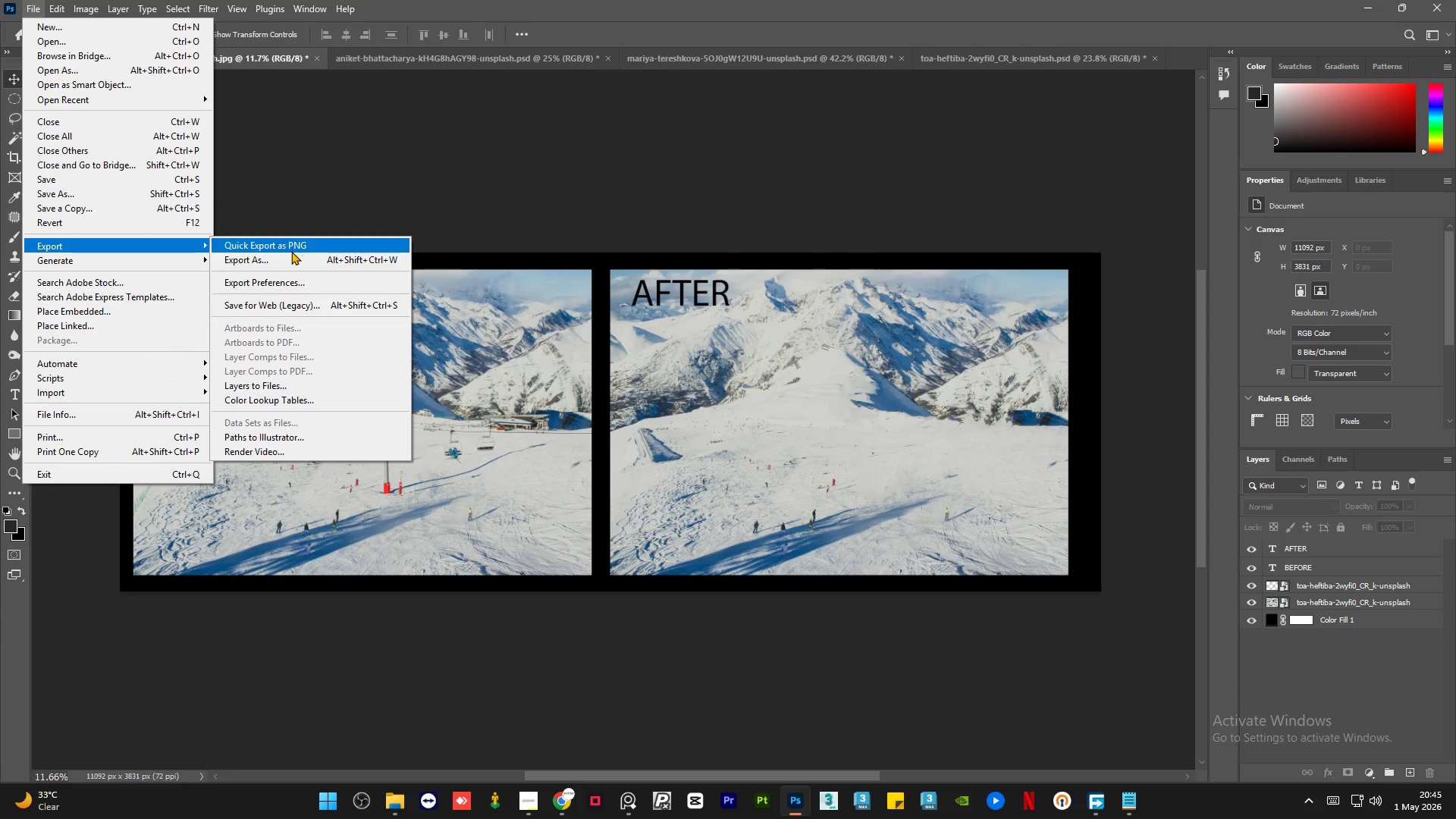 
left_click([300, 255])
 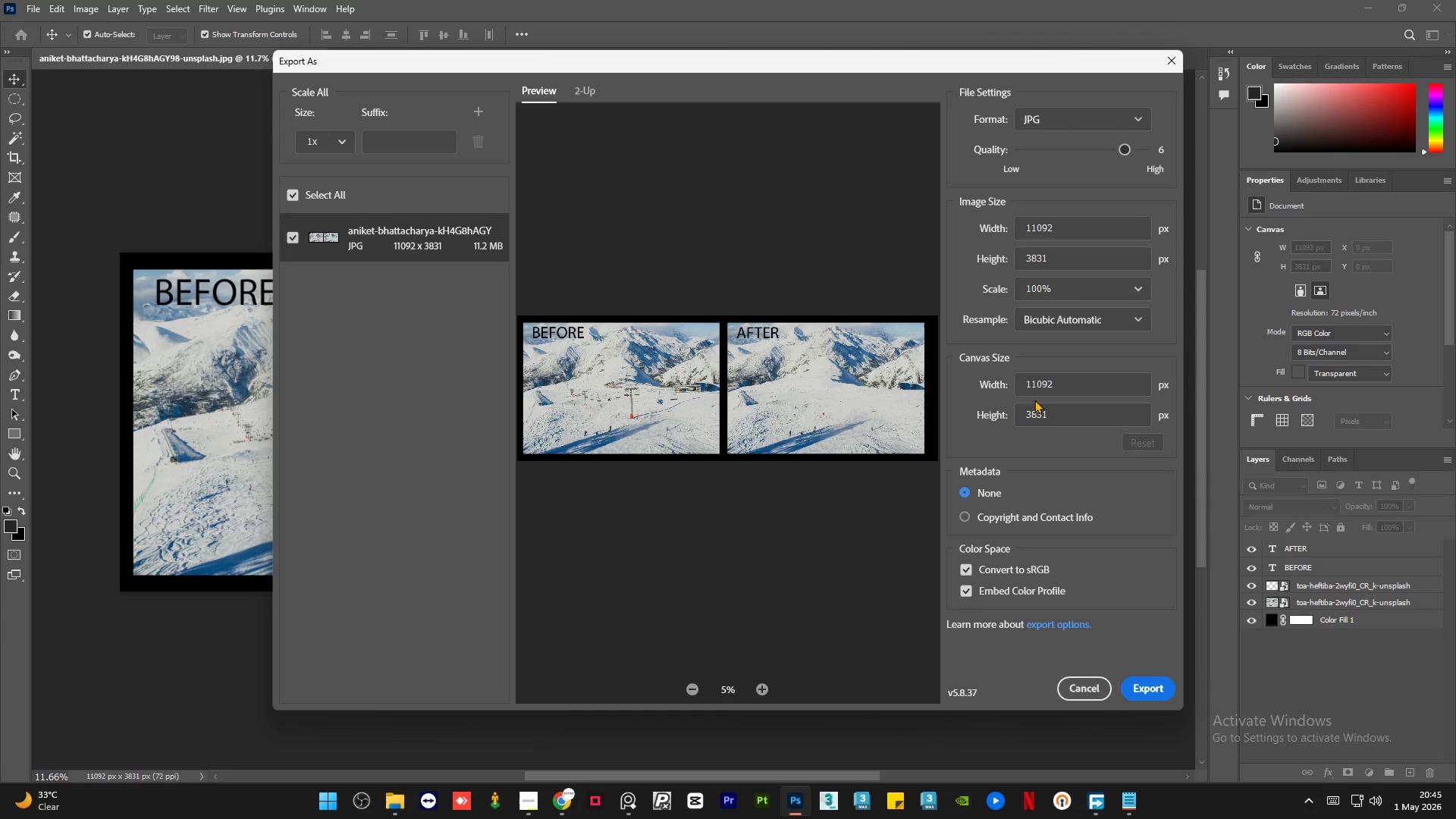 
wait(14.25)
 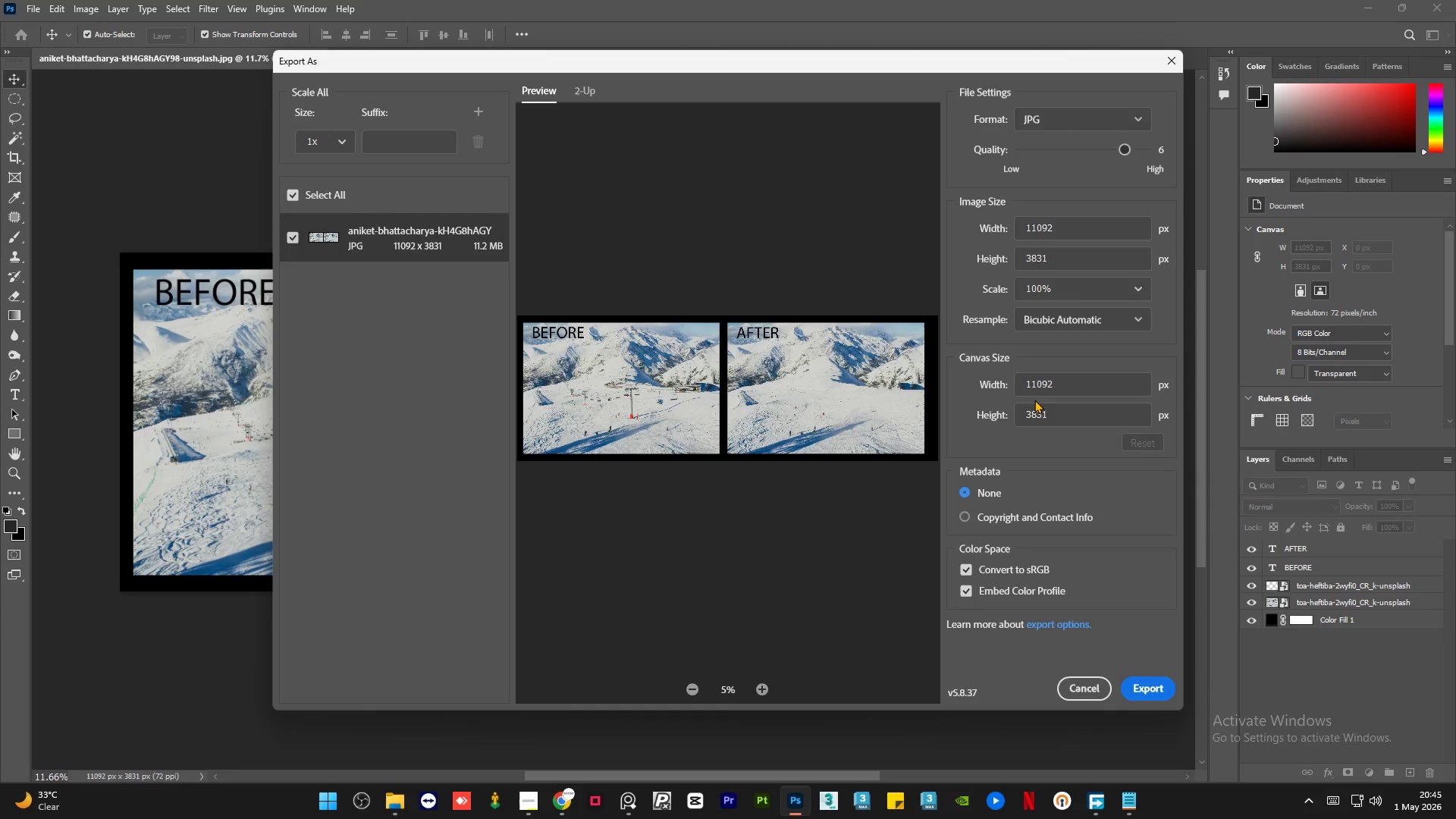 
left_click([1141, 685])
 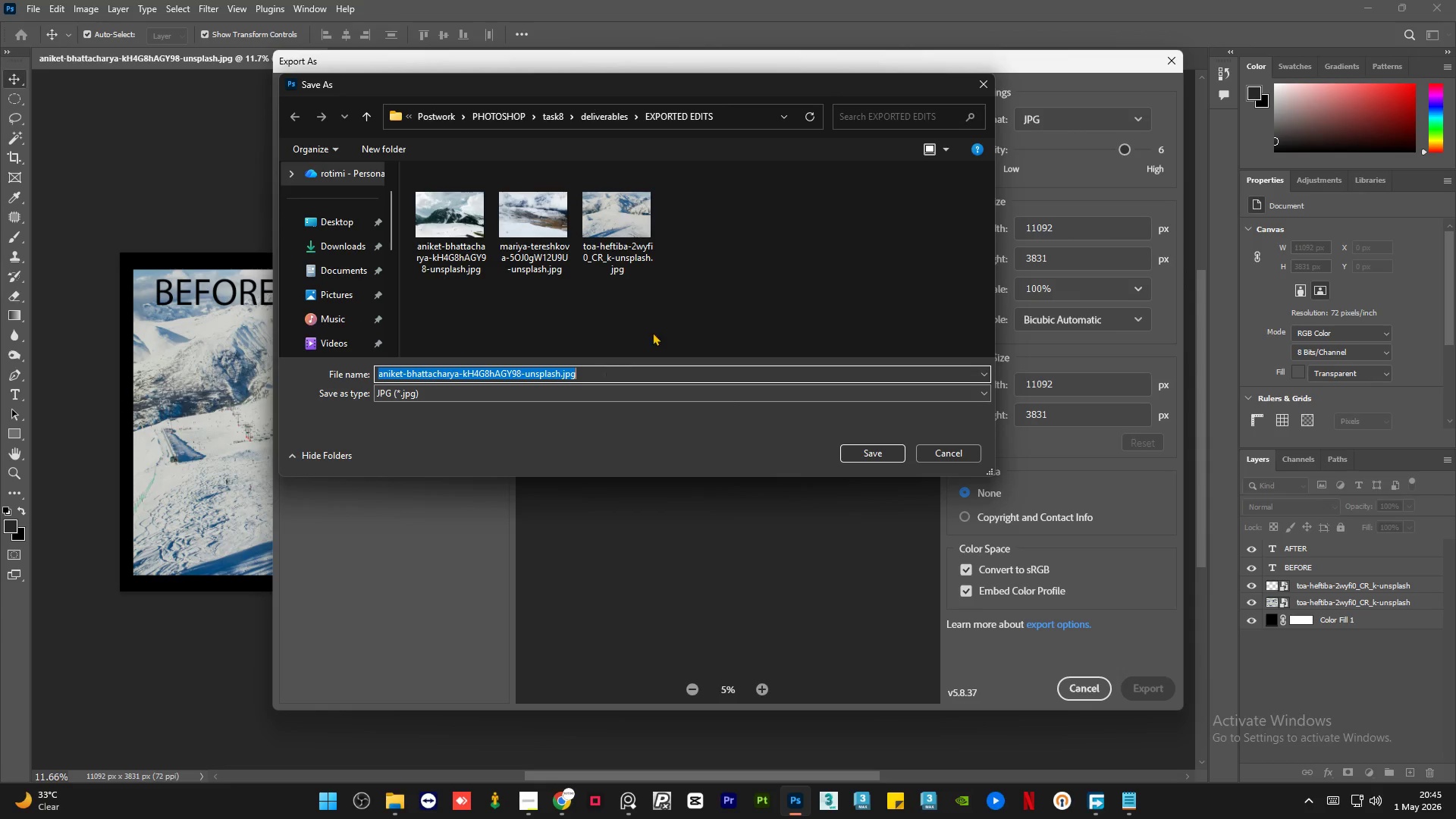 
left_click([701, 283])
 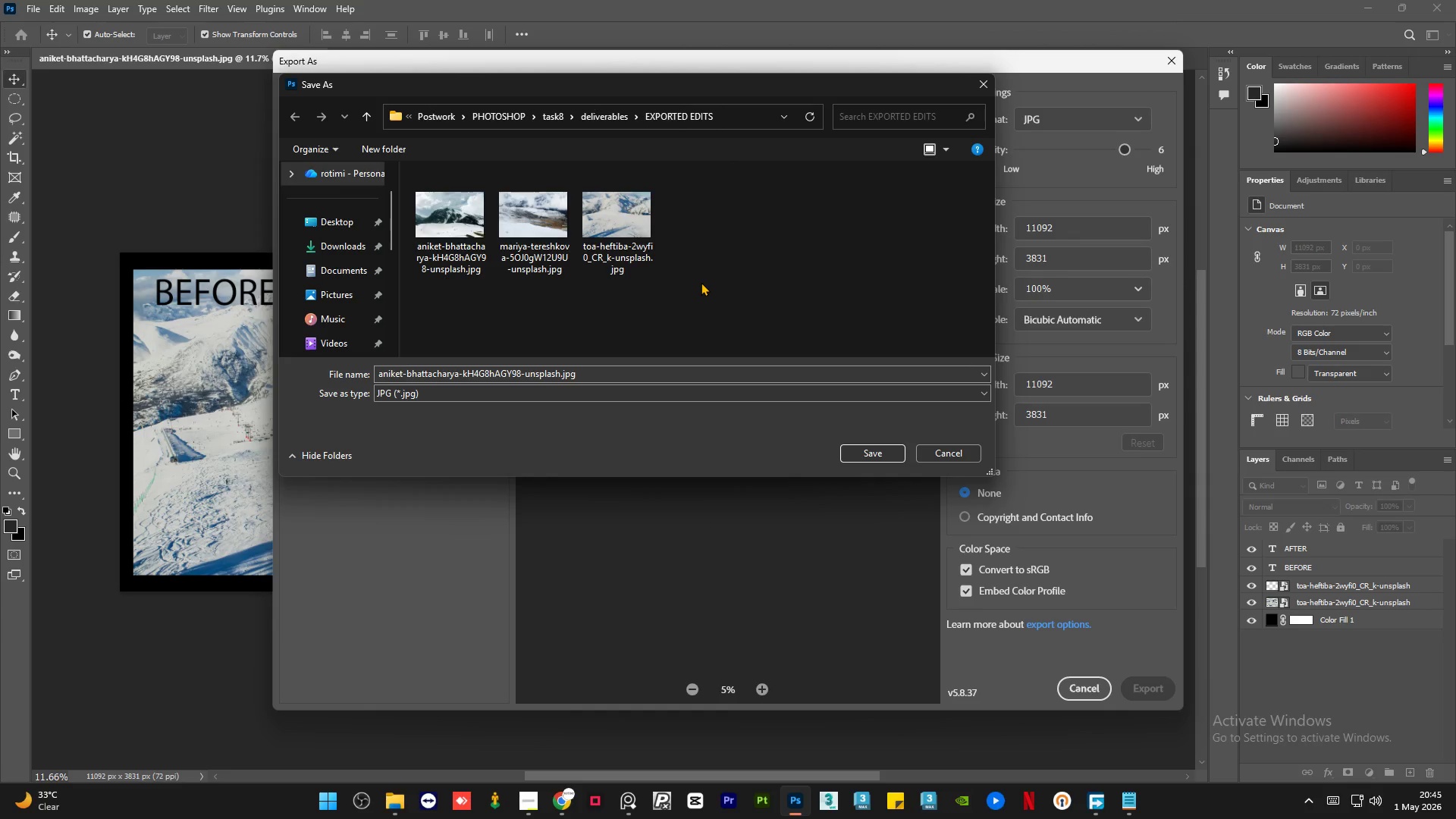 
key(Backspace)
 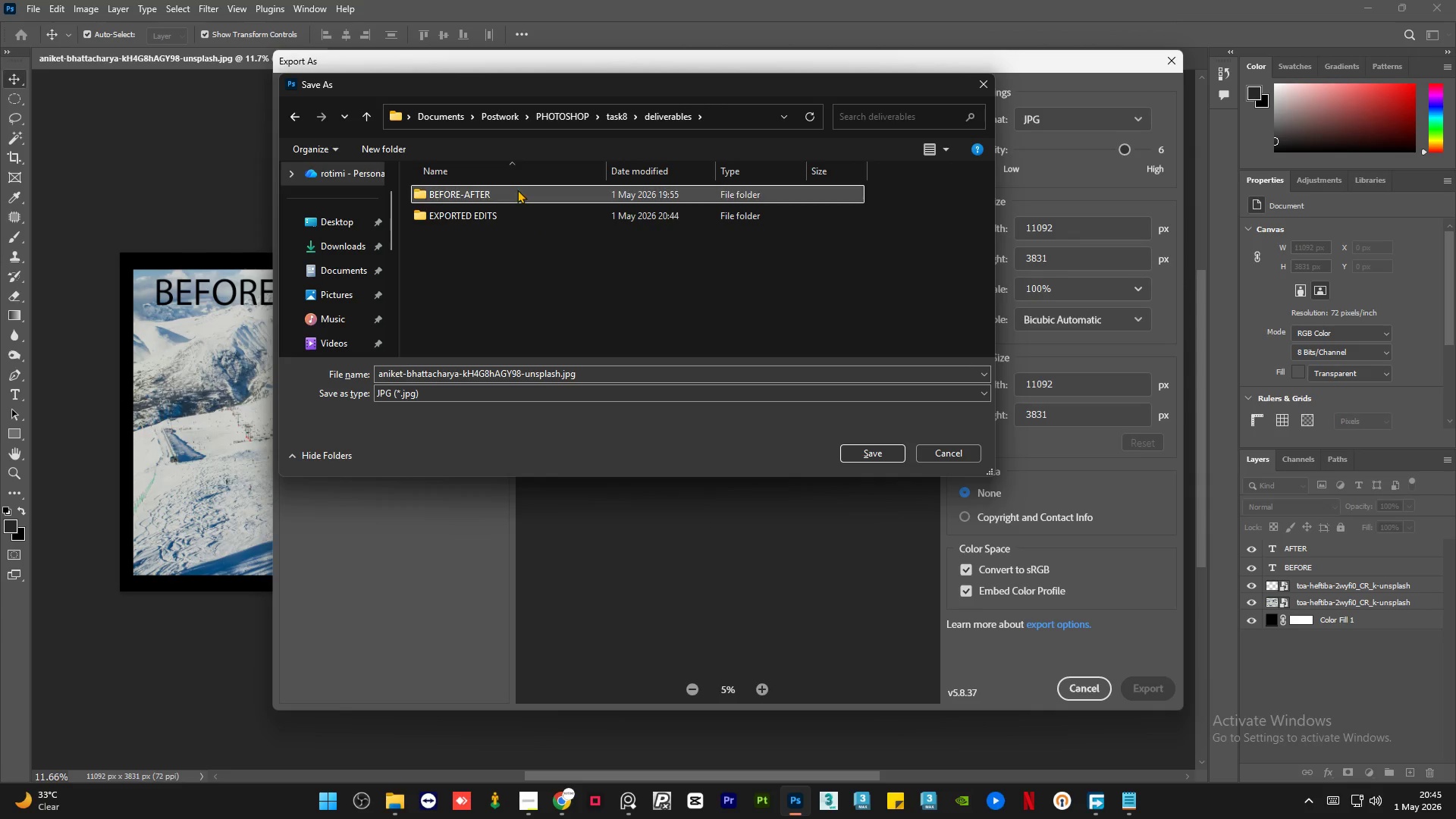 
double_click([517, 189])
 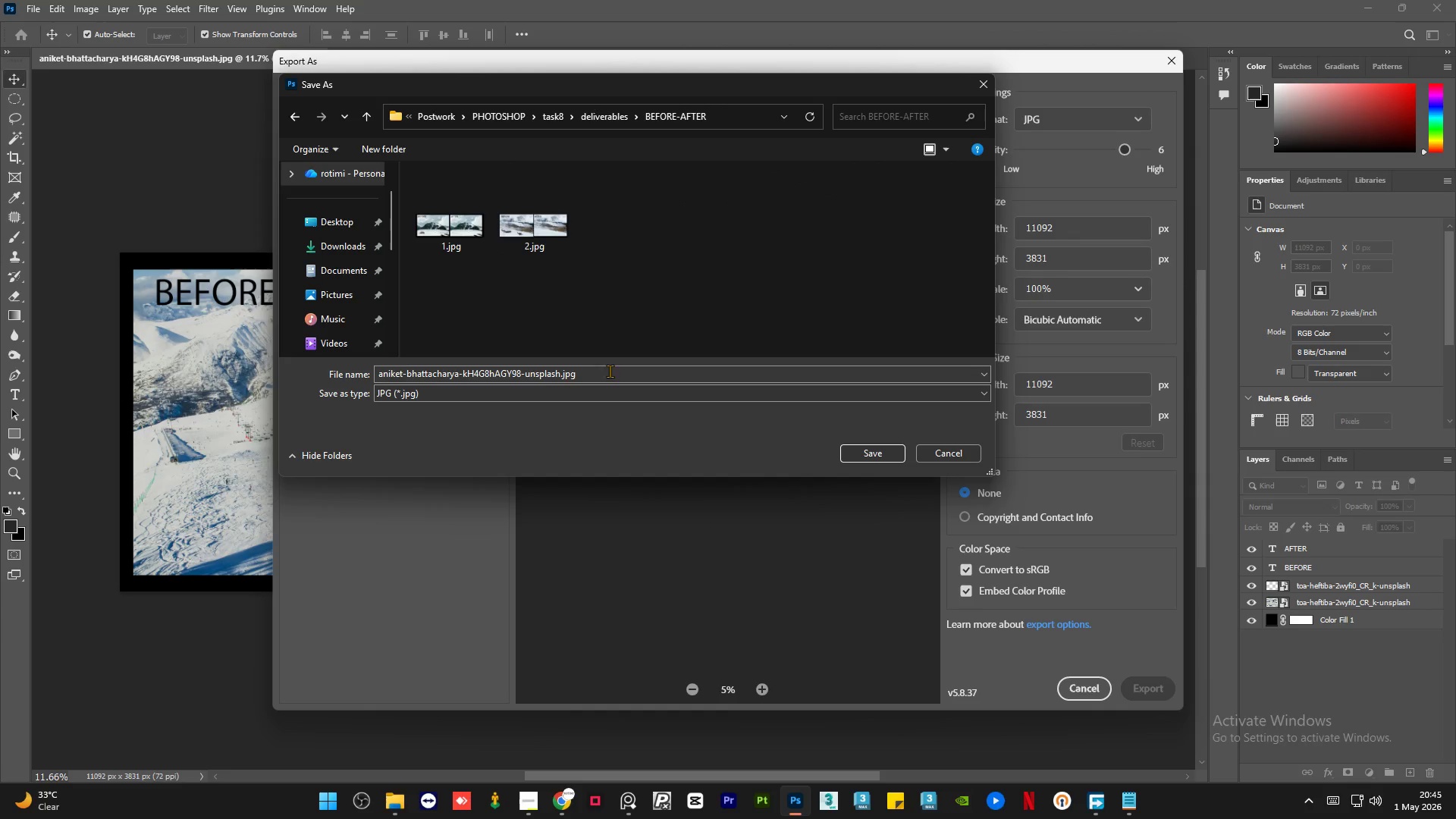 
left_click([608, 373])
 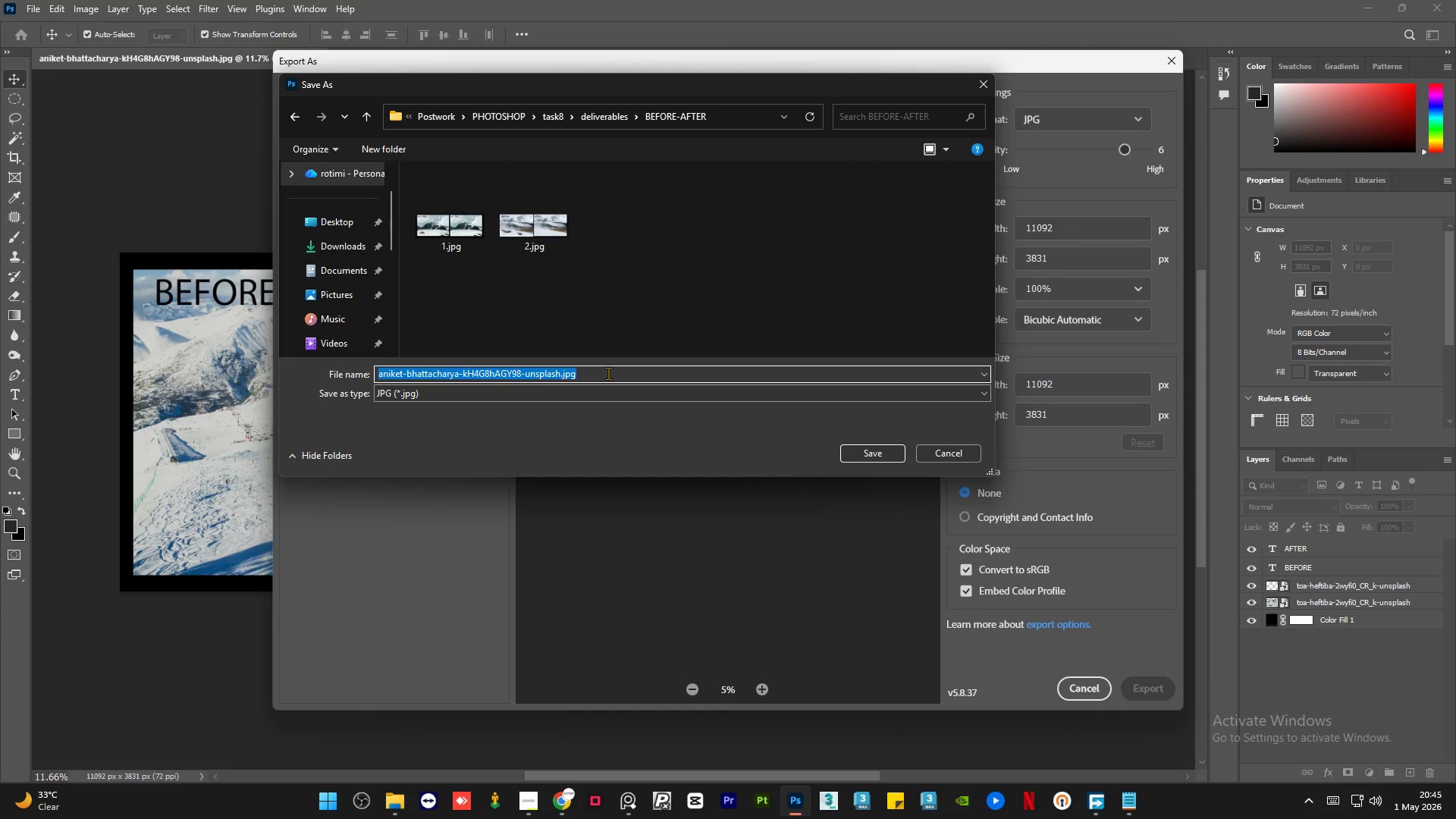 
key(Numpad3)
 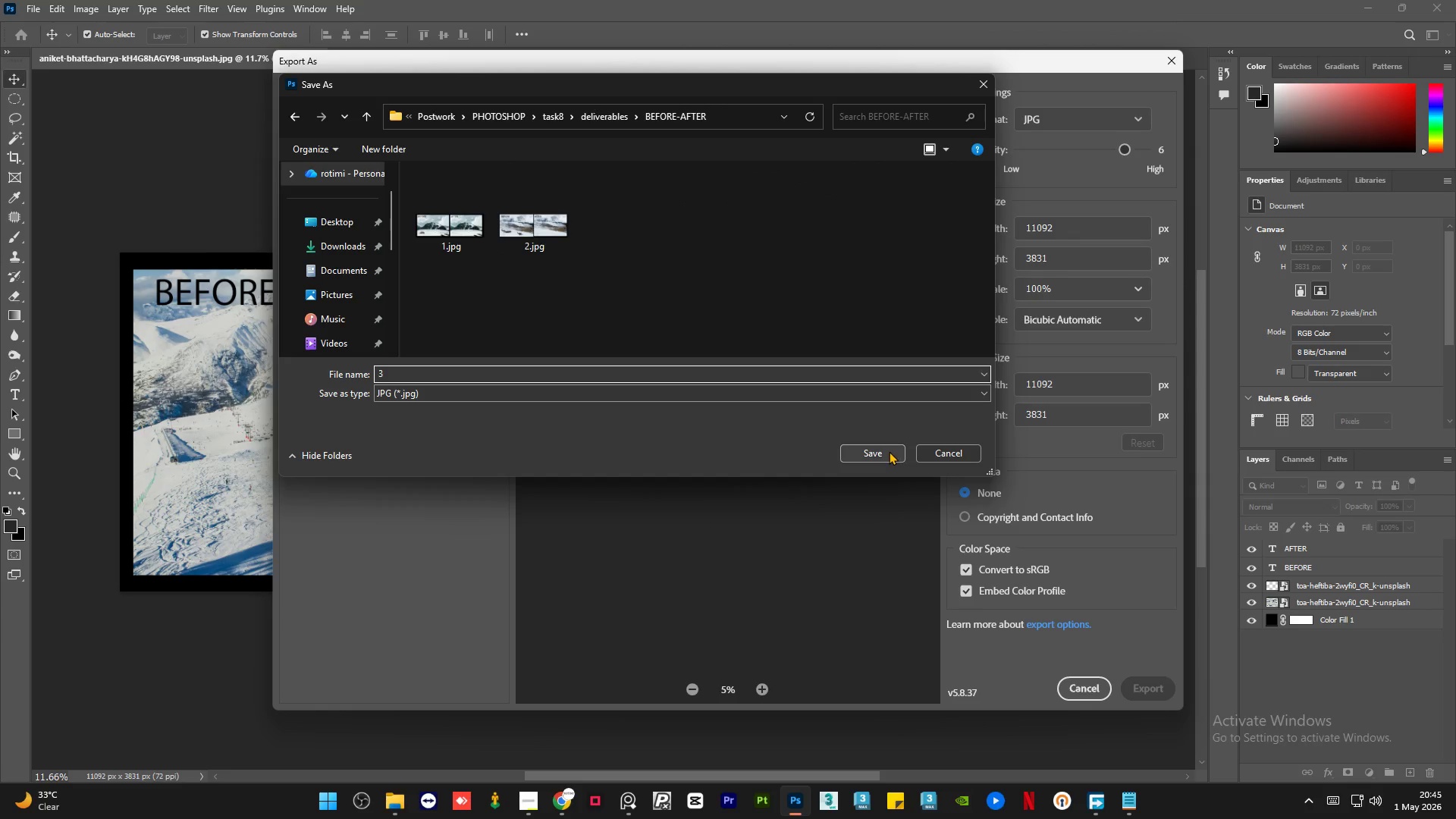 
left_click([889, 451])
 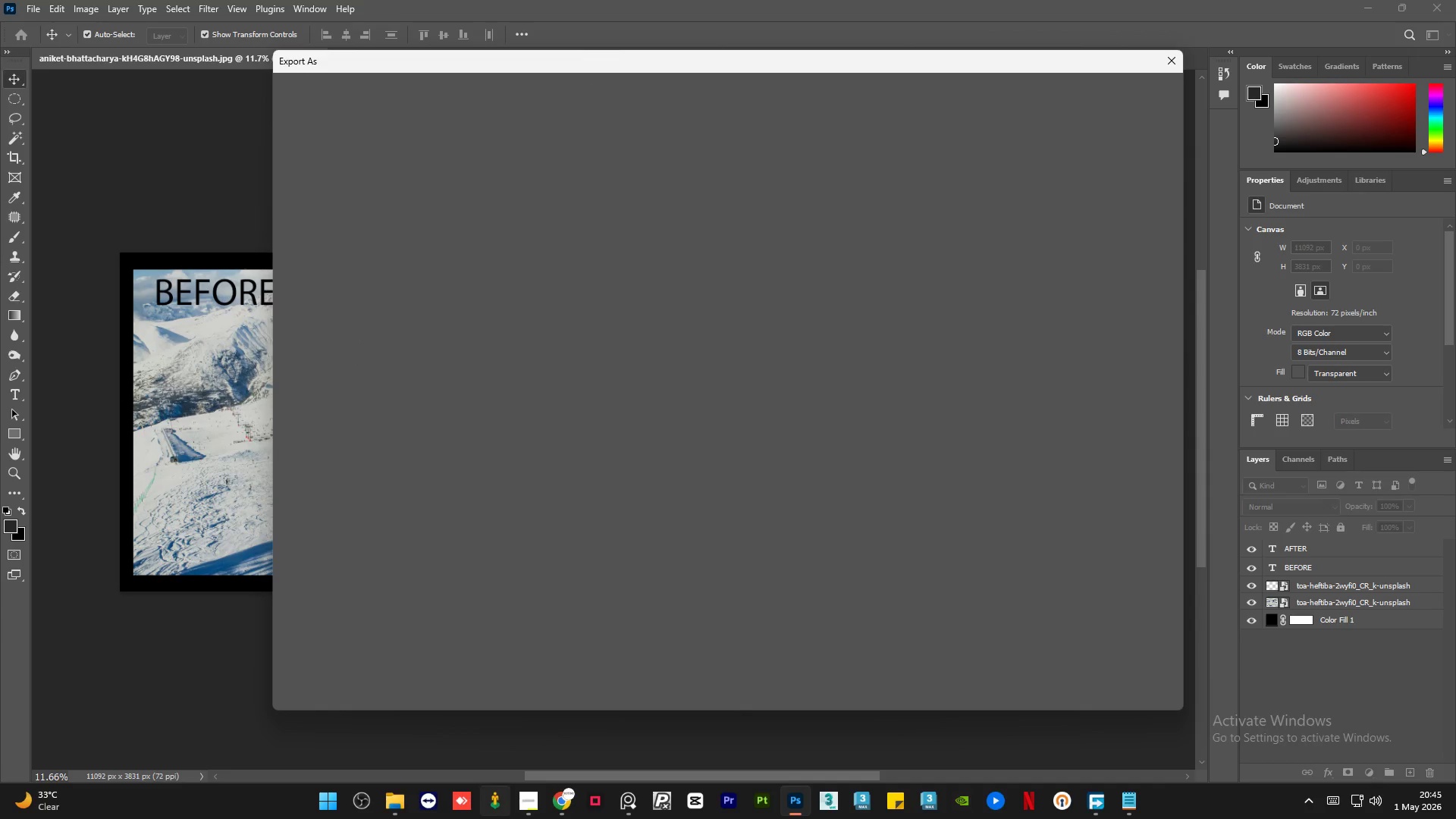 
left_click([522, 805])